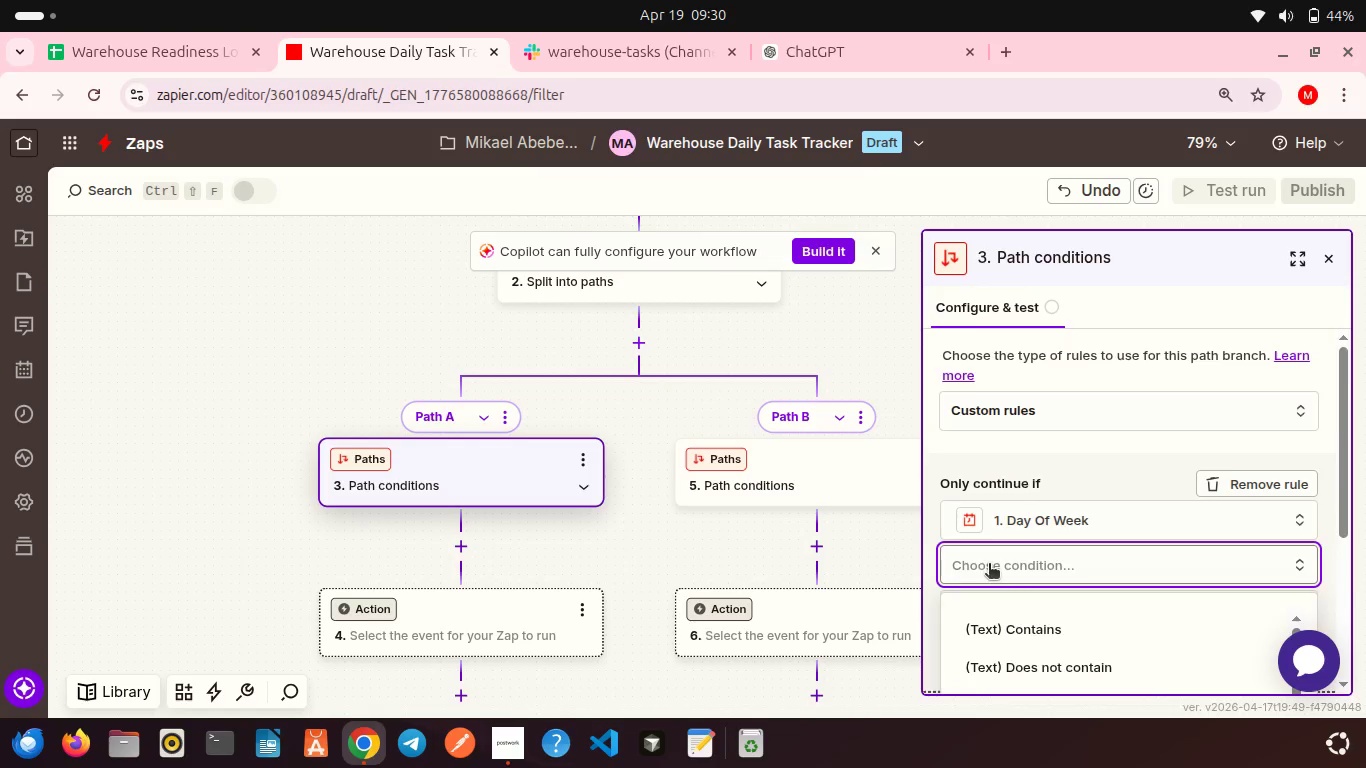 
scroll: coordinate [989, 565], scroll_direction: down, amount: 2.0
 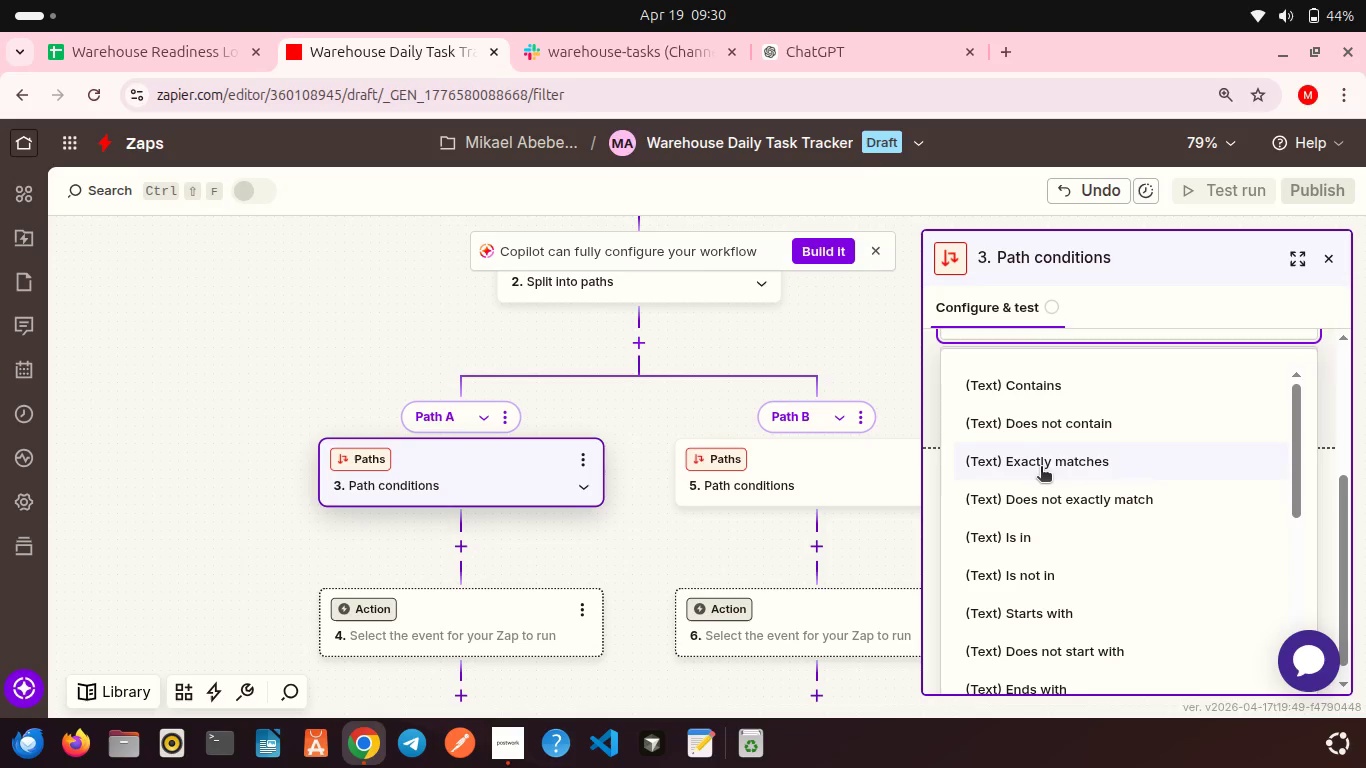 
left_click([1041, 468])
 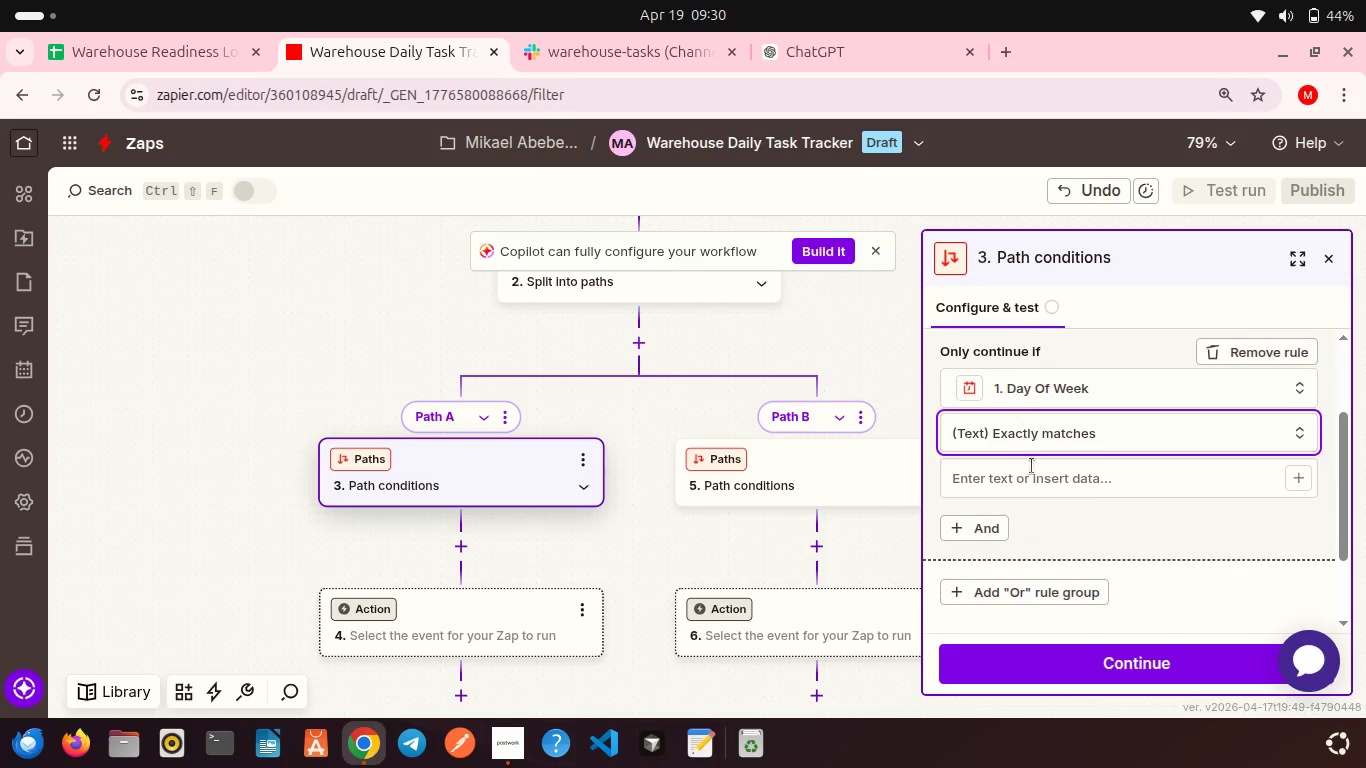 
left_click([1032, 478])
 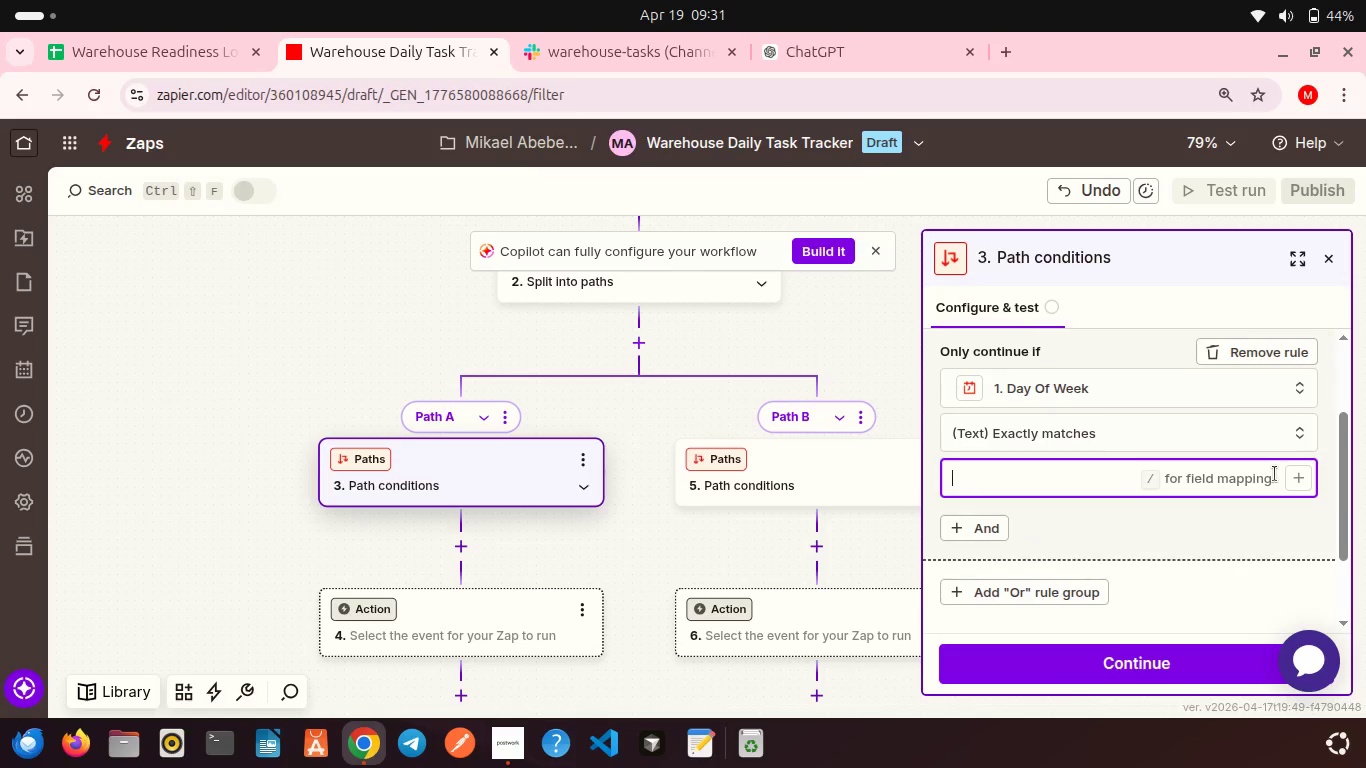 
type(Monday)
 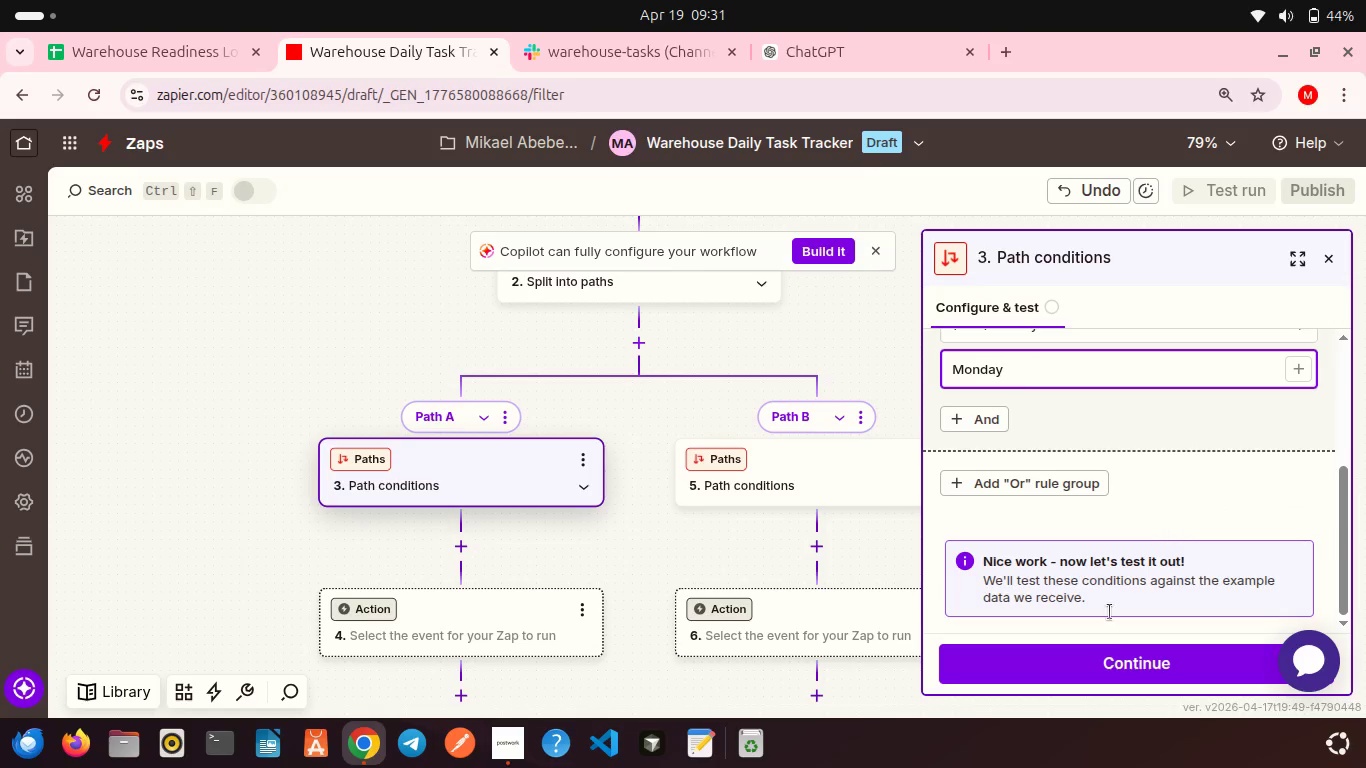 
wait(5.44)
 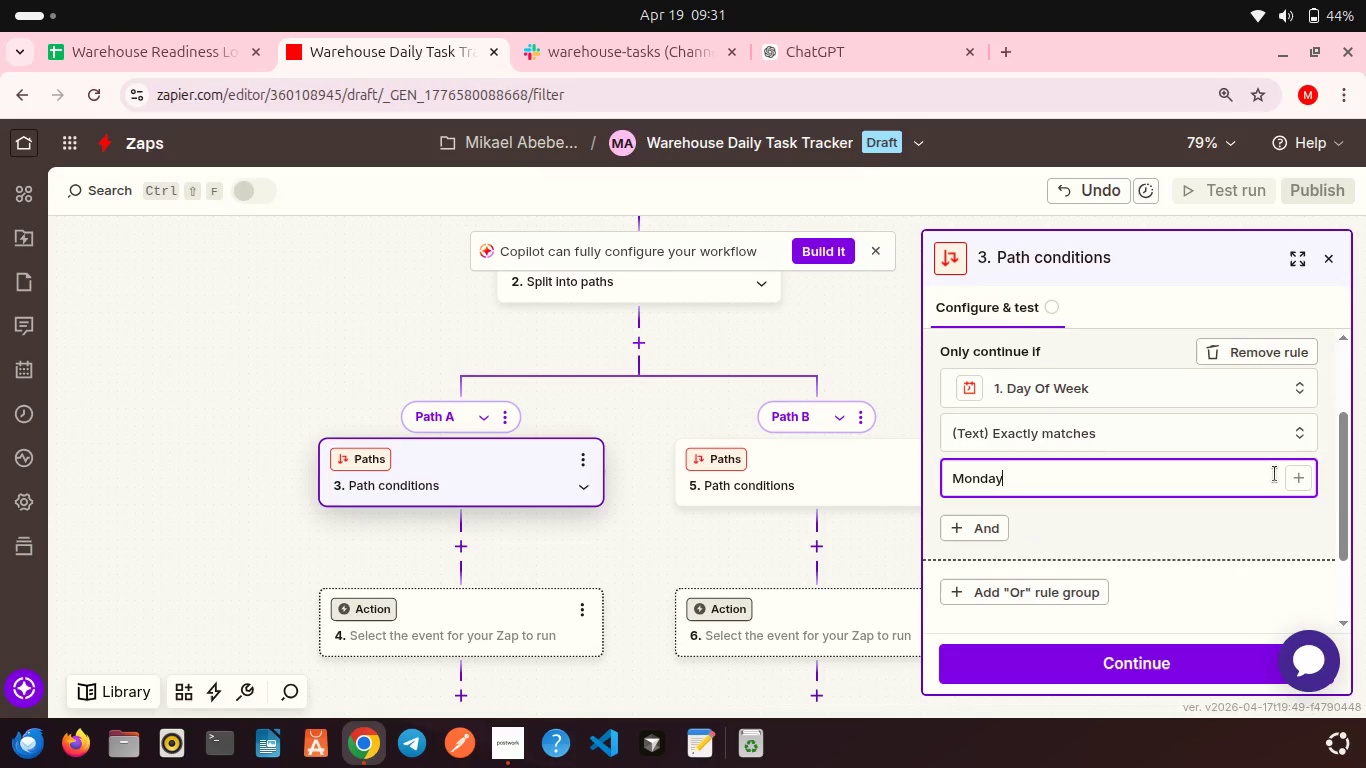 
left_click([1072, 673])
 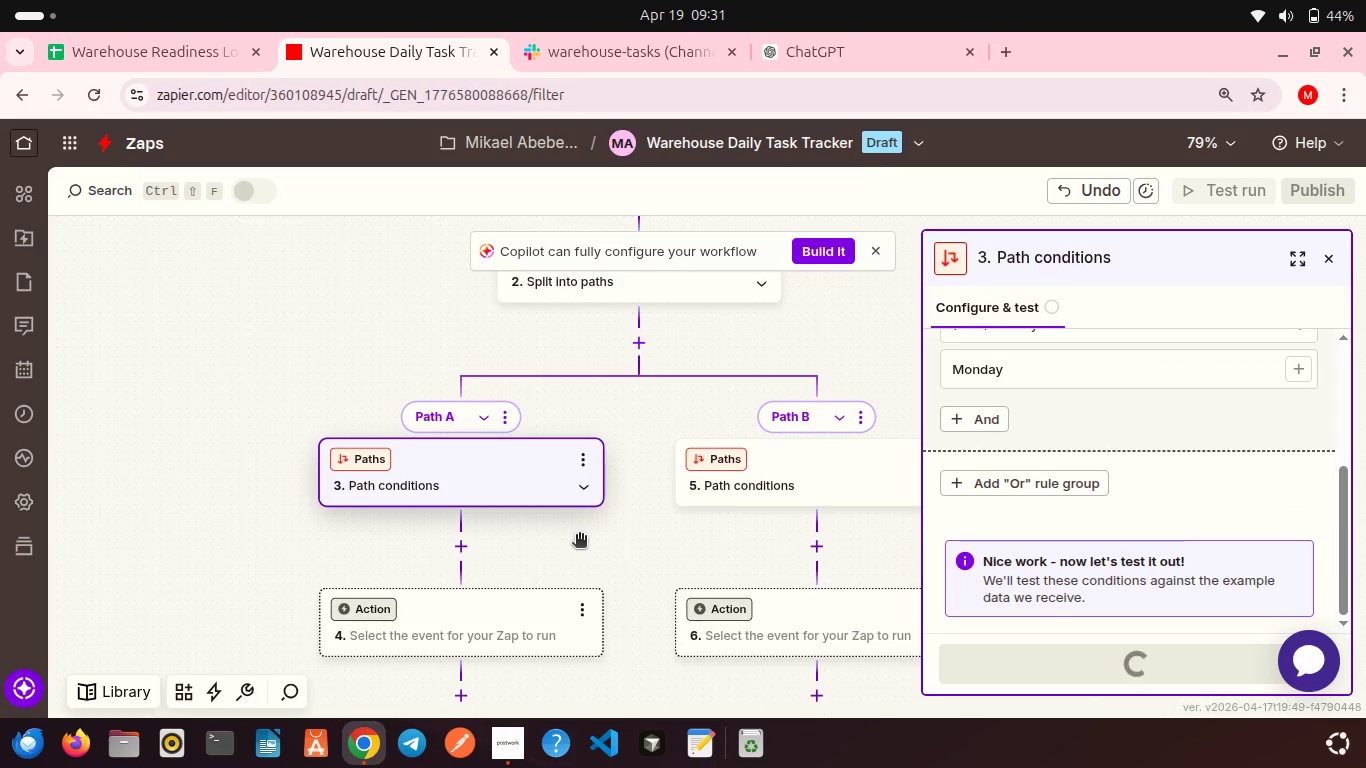 
scroll: coordinate [985, 505], scroll_direction: down, amount: 12.0
 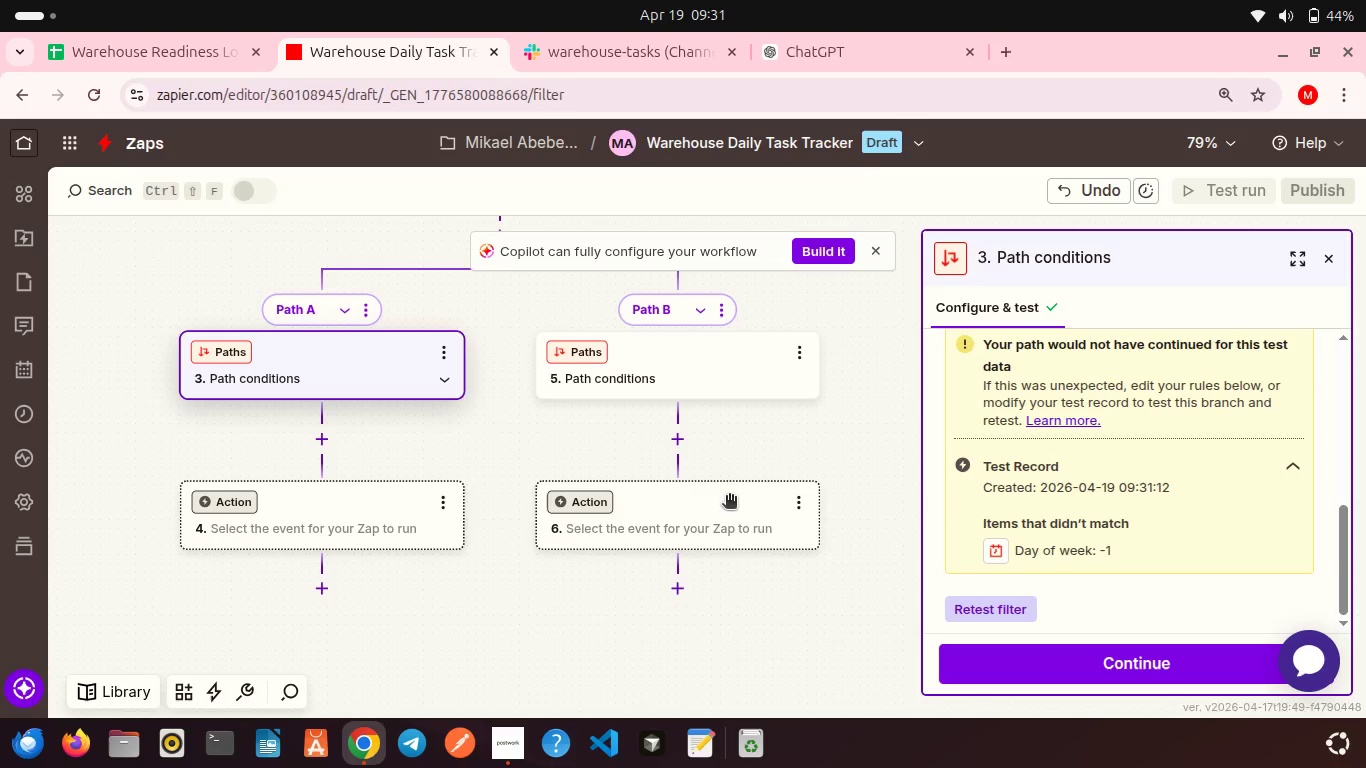 
left_click([353, 519])
 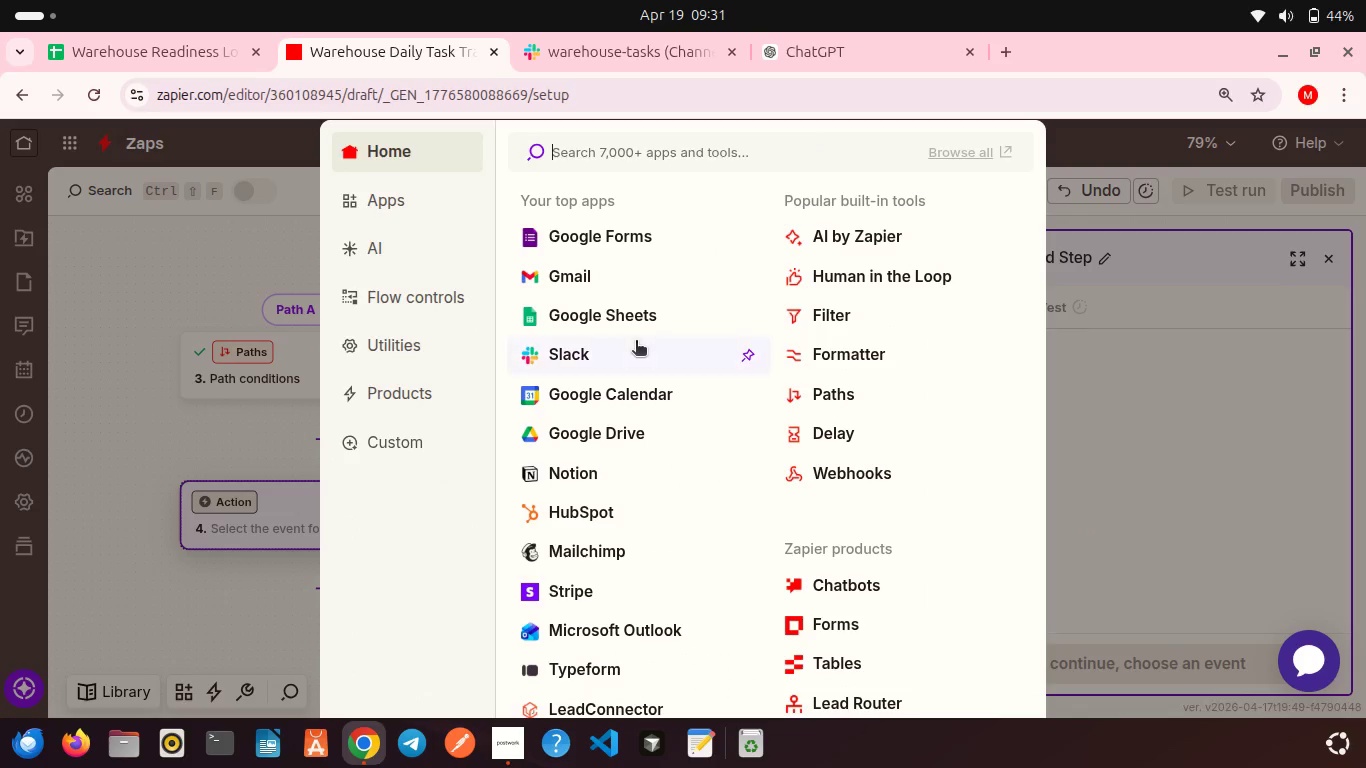 
left_click([575, 353])
 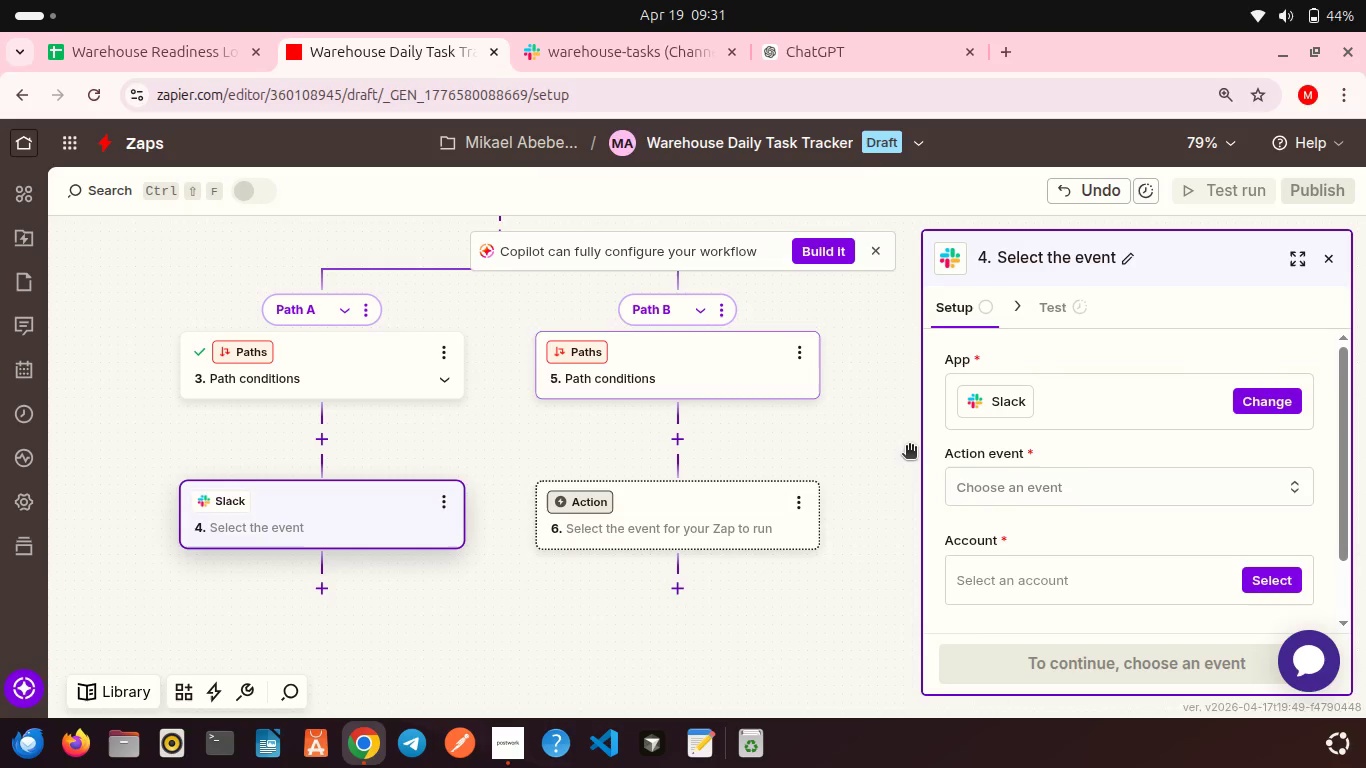 
left_click([1009, 487])
 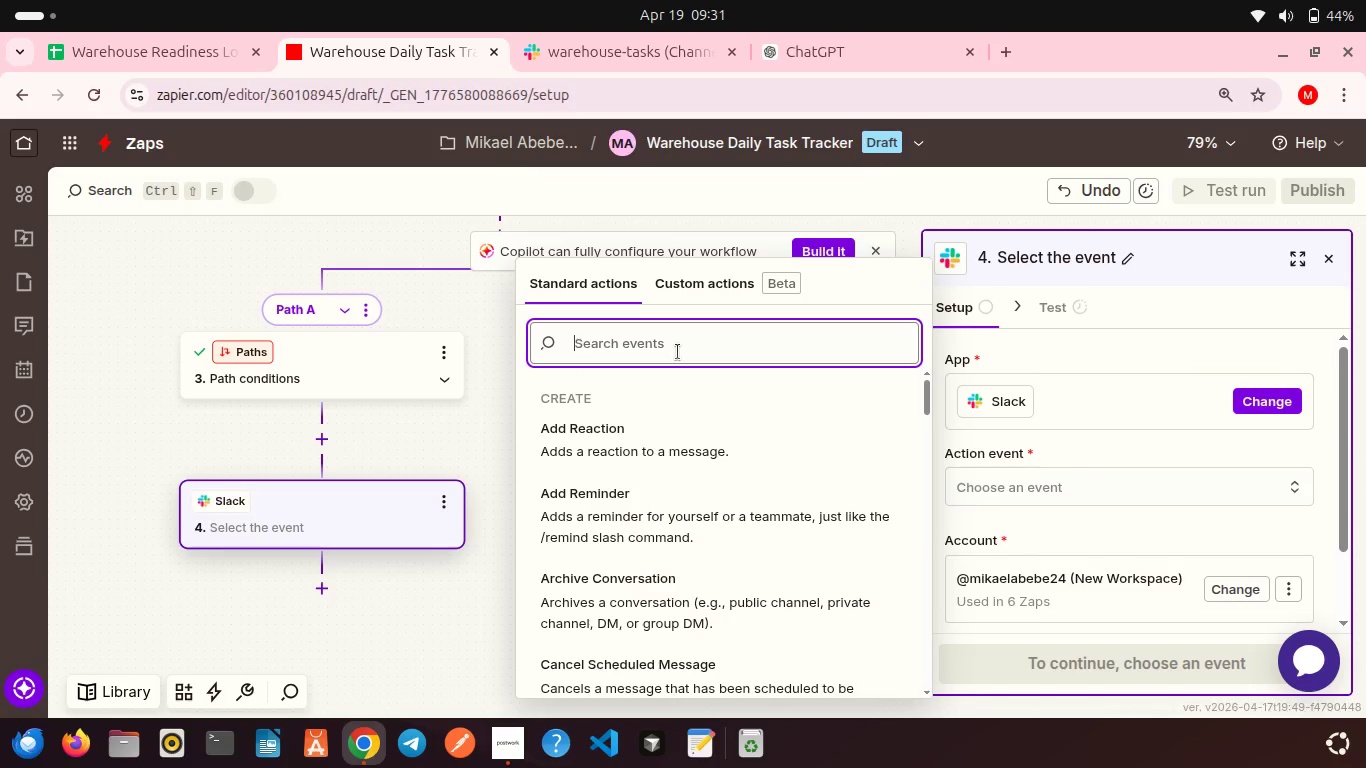 
type(sen)
 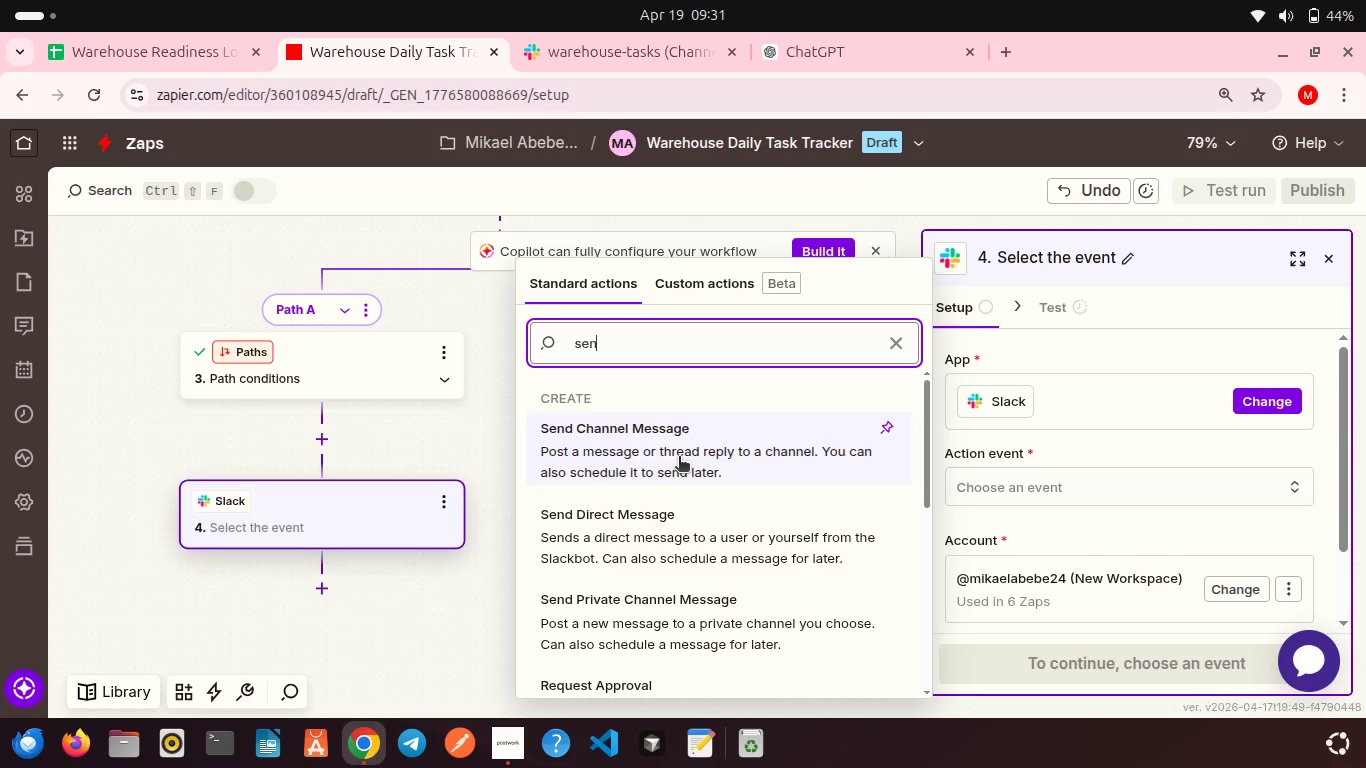 
left_click([679, 458])
 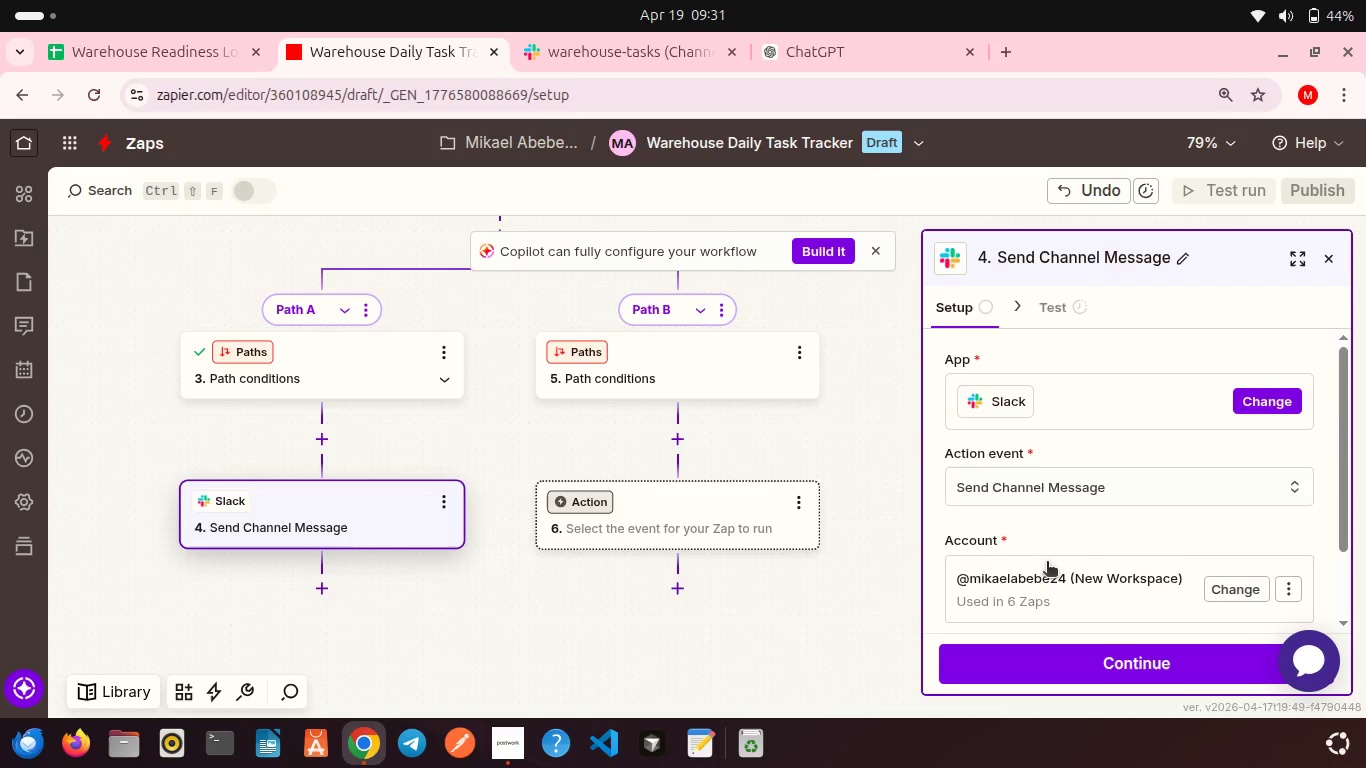 
scroll: coordinate [1047, 563], scroll_direction: down, amount: 5.0
 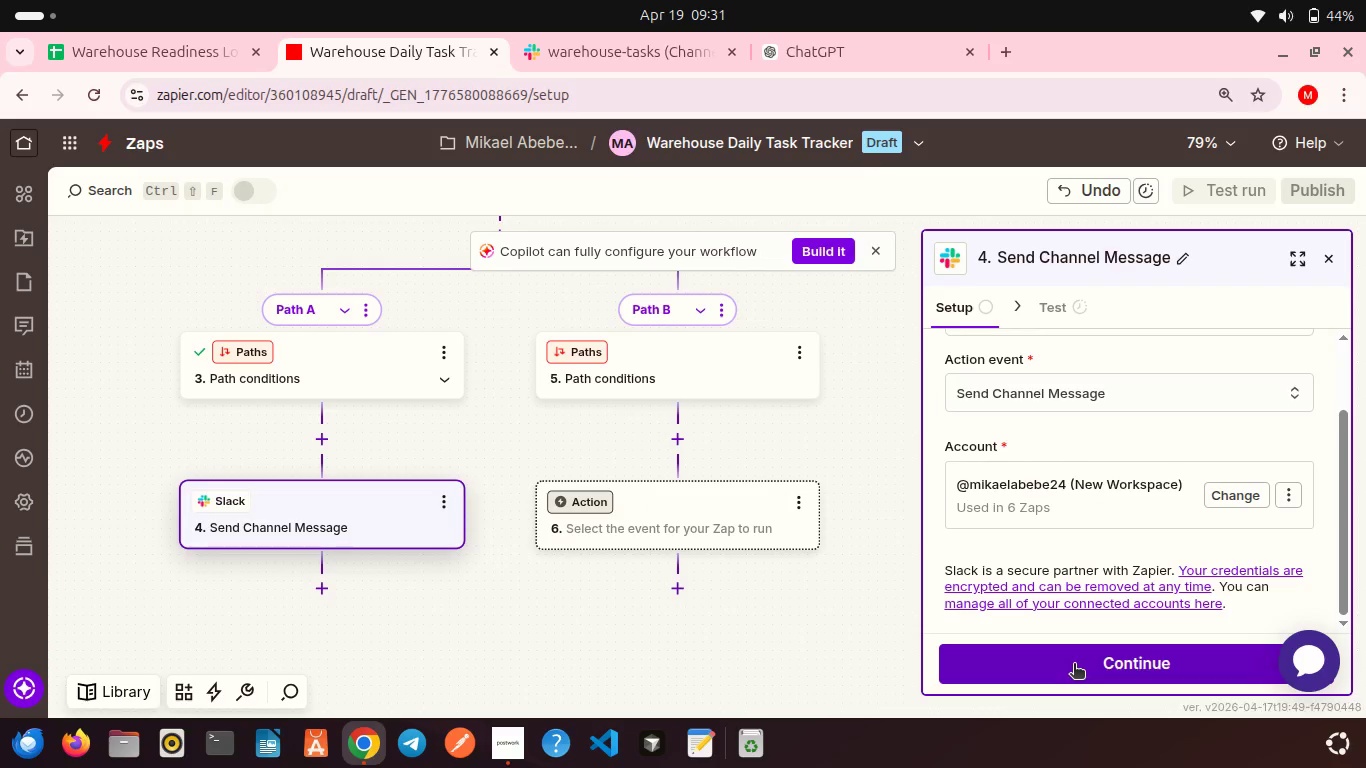 
left_click([1074, 665])
 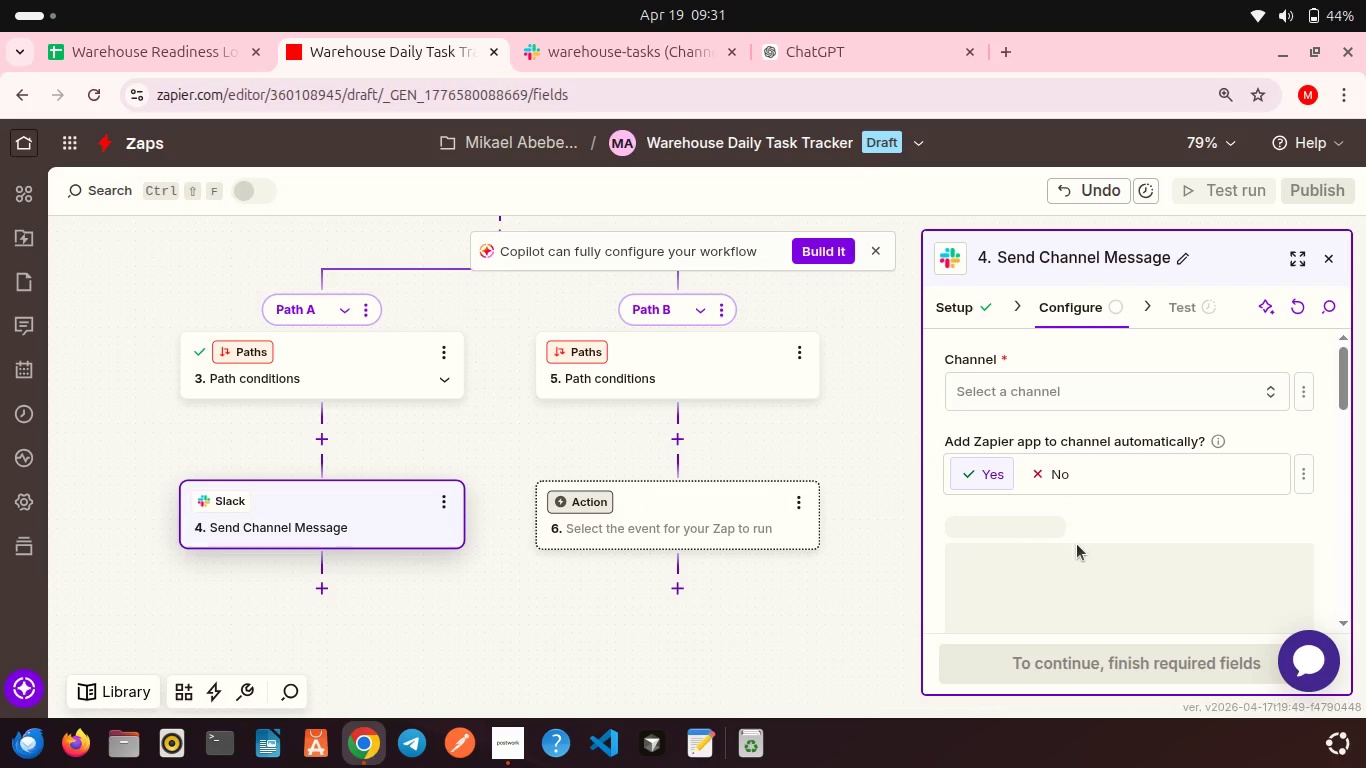 
left_click([1030, 383])
 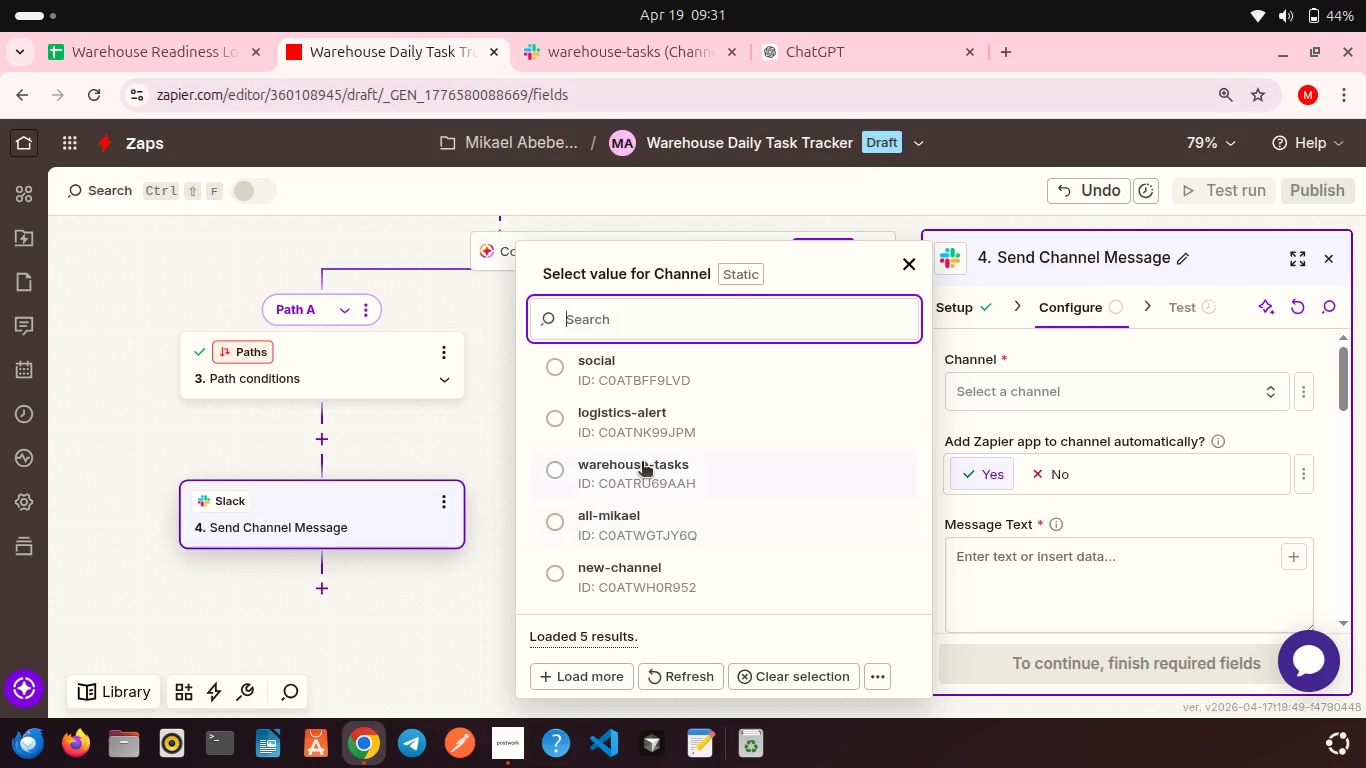 
left_click([642, 463])
 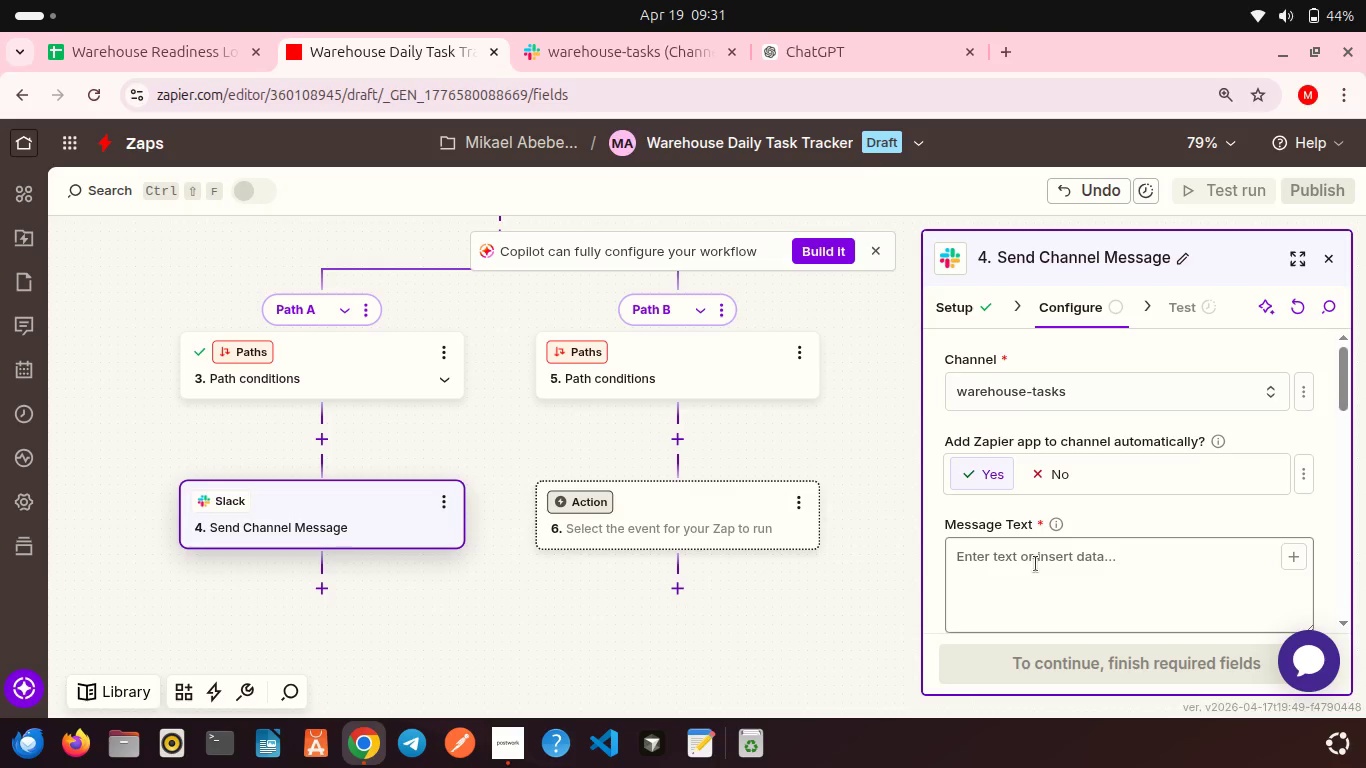 
left_click([1036, 564])
 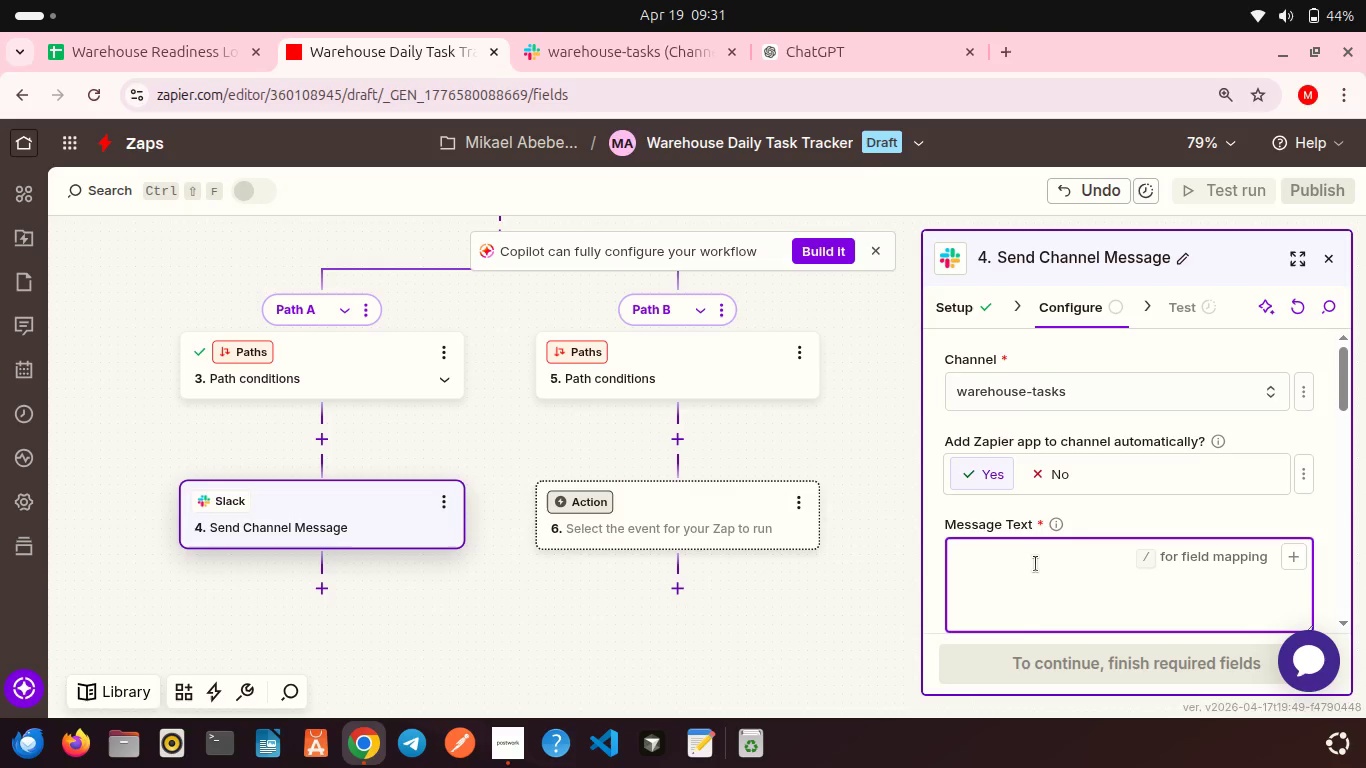 
wait(6.32)
 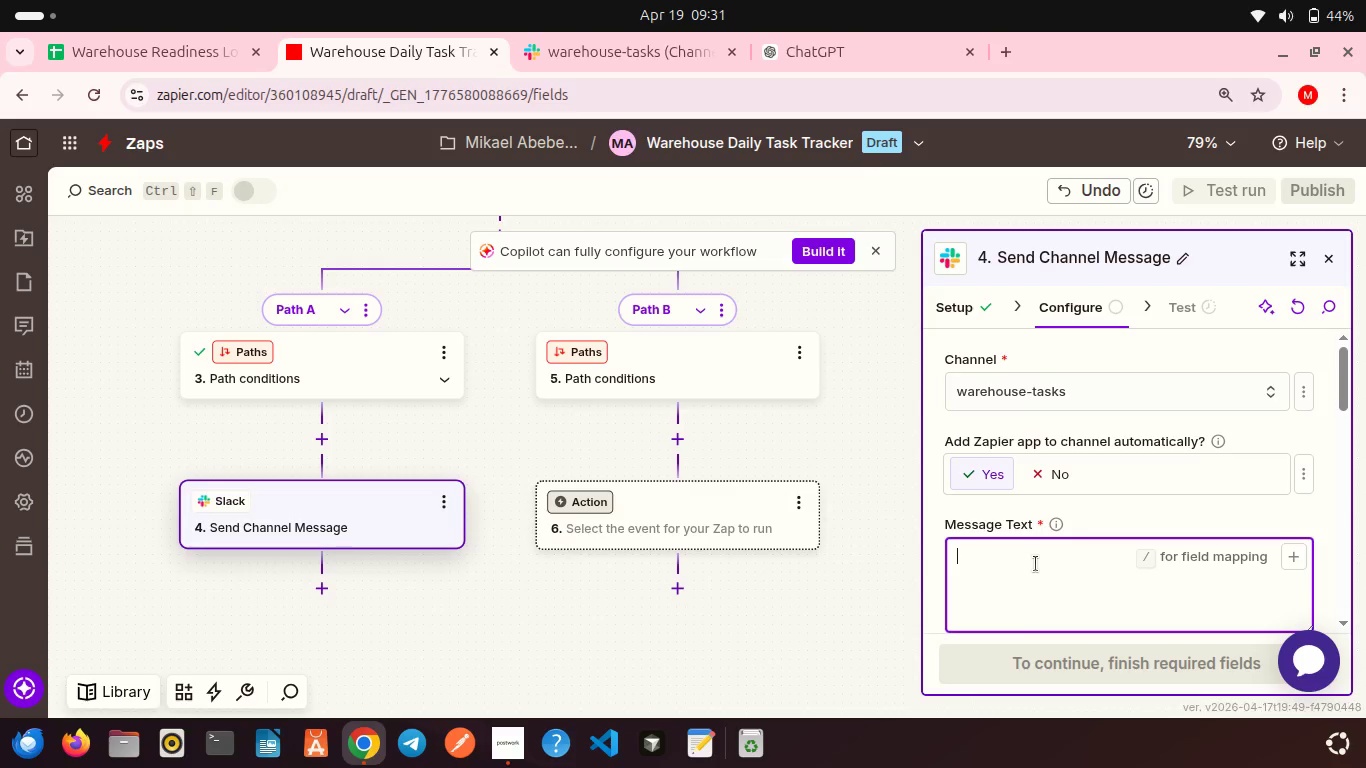 
type(*Monday Task*)
 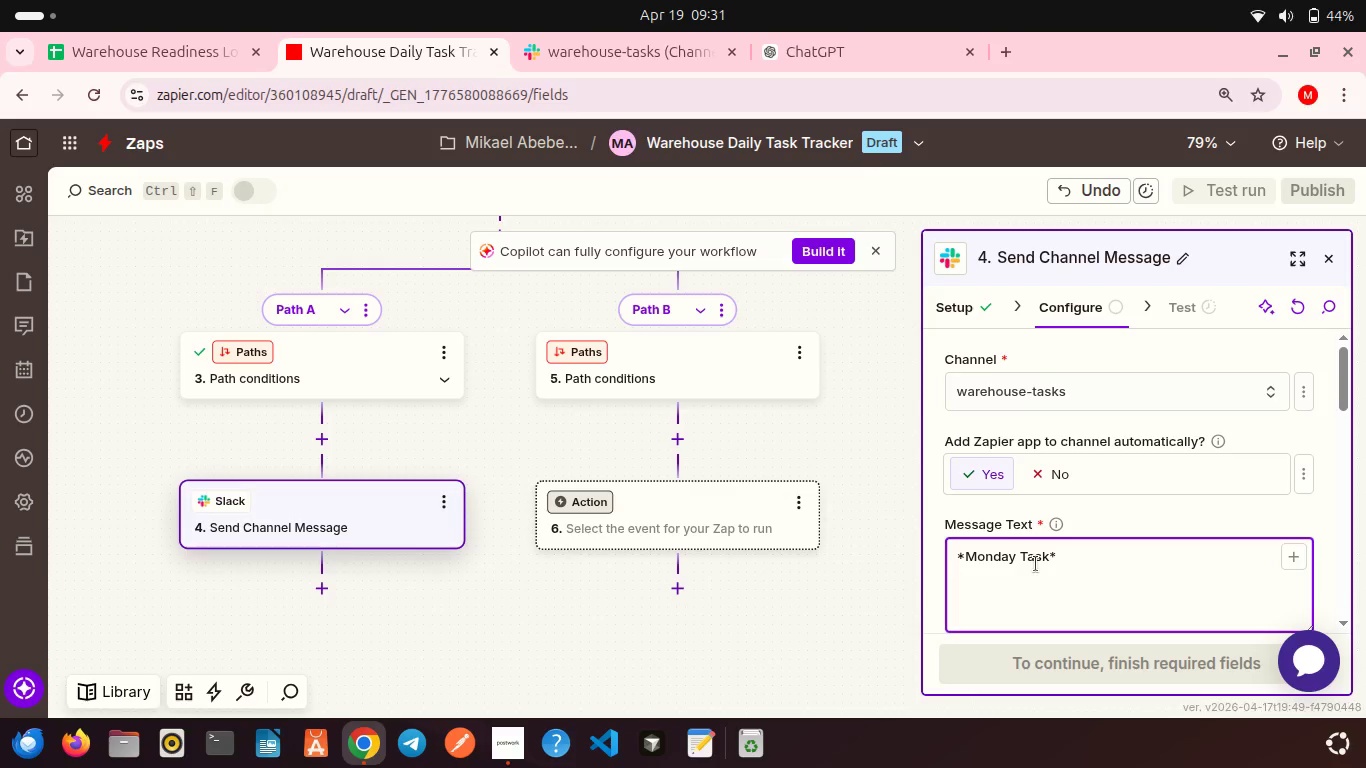 
key(Shift+Enter)
 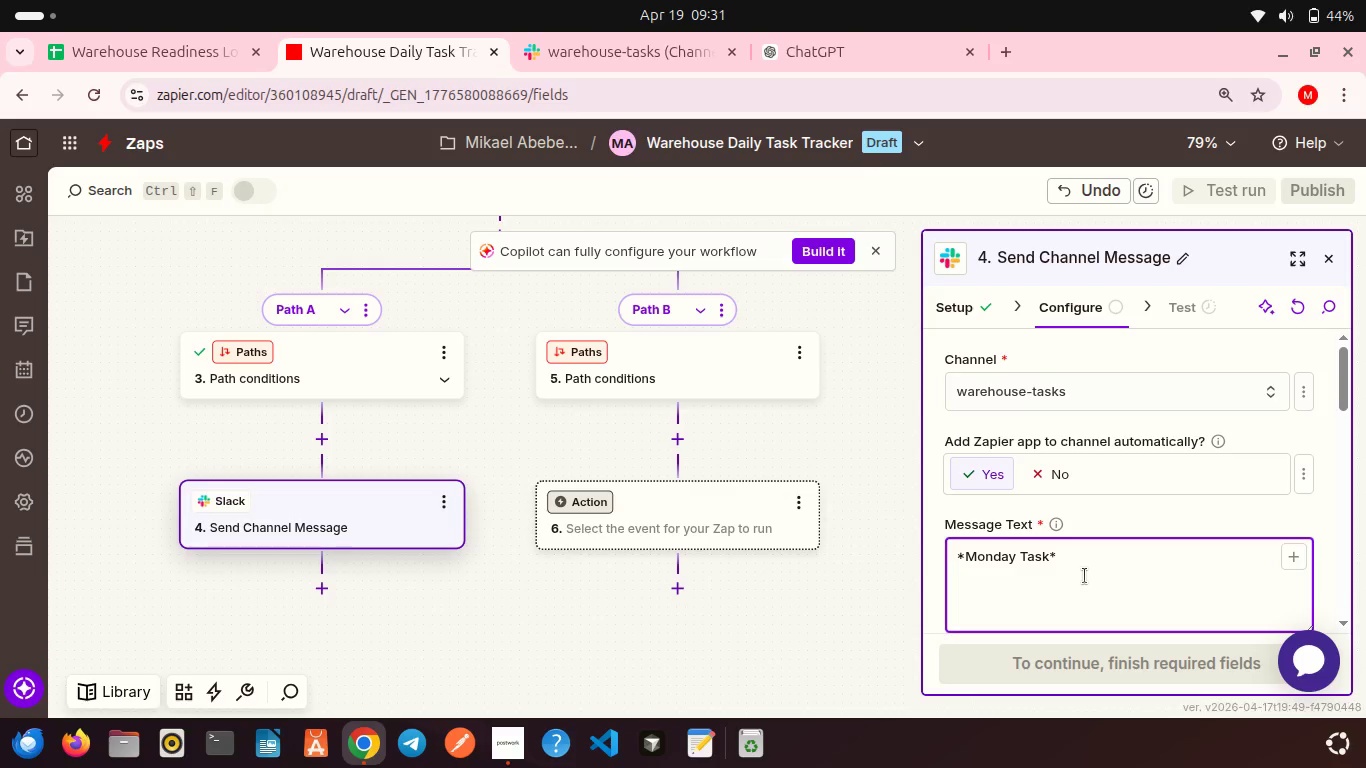 
key(Shift+Enter)
 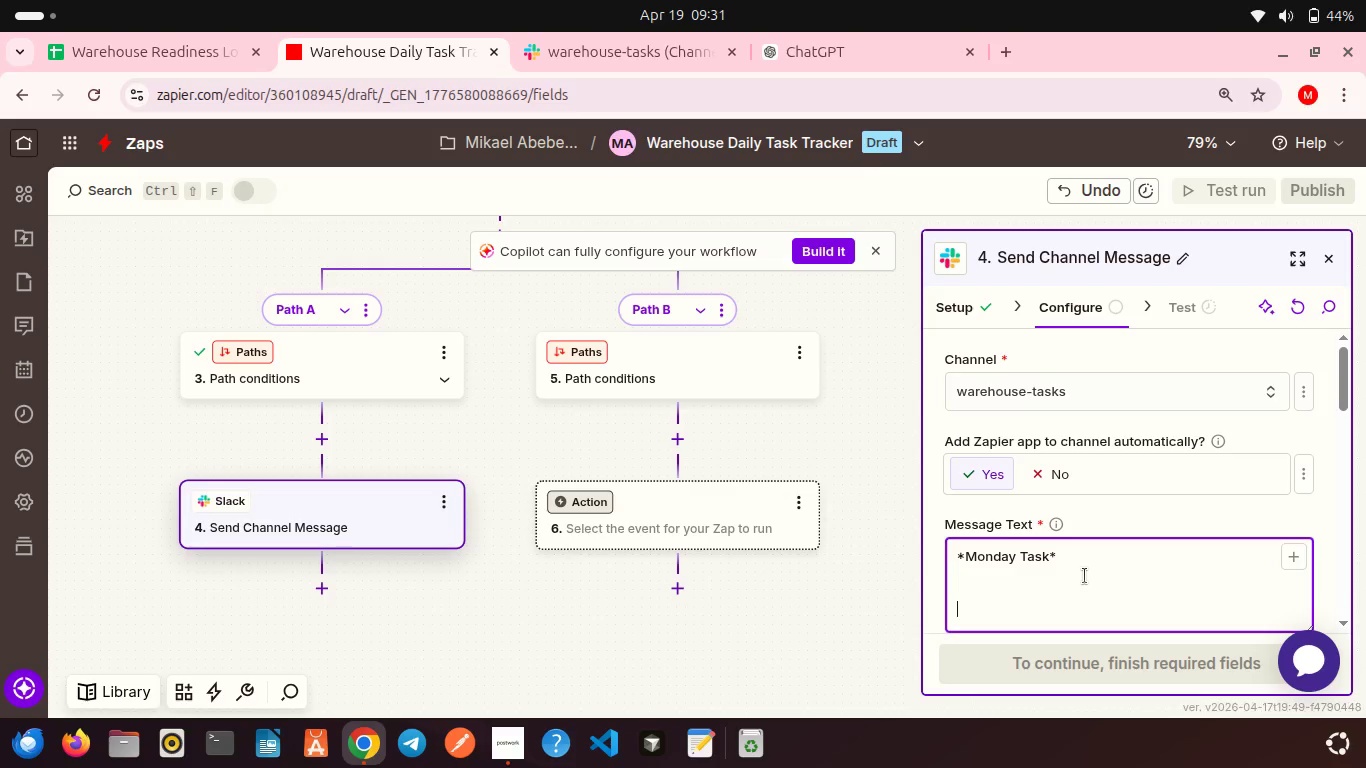 
type(Tas:)
key(Backspace)
type(k: Inventory Restock)
 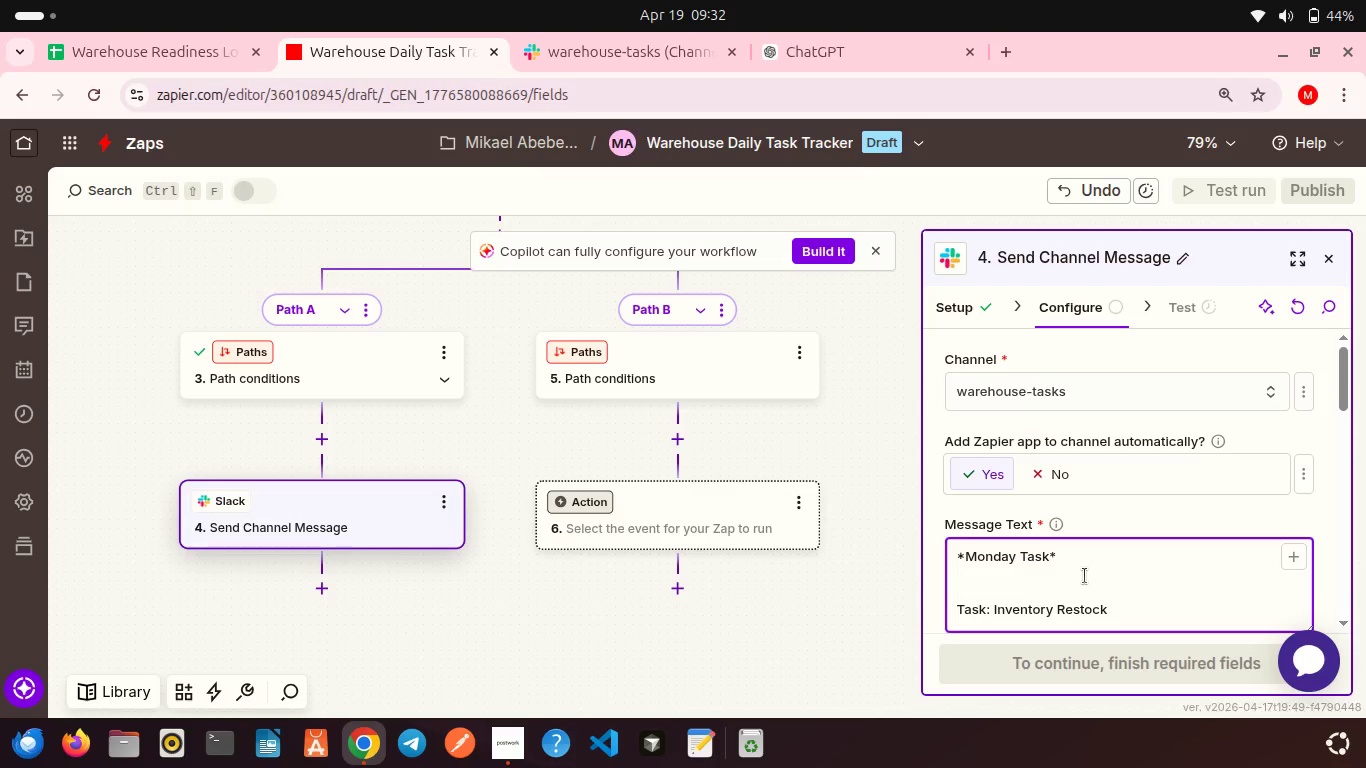 
key(Shift+Enter)
 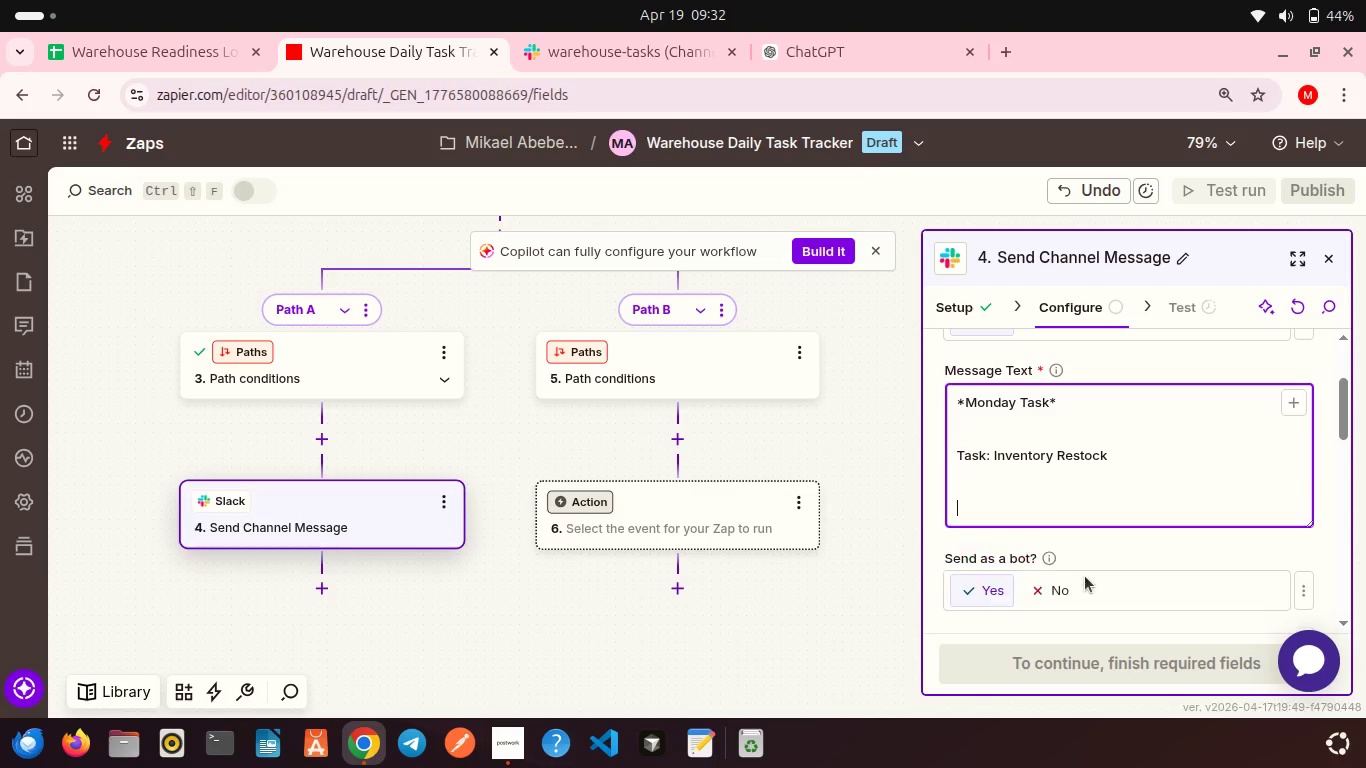 
key(Shift+Enter)
 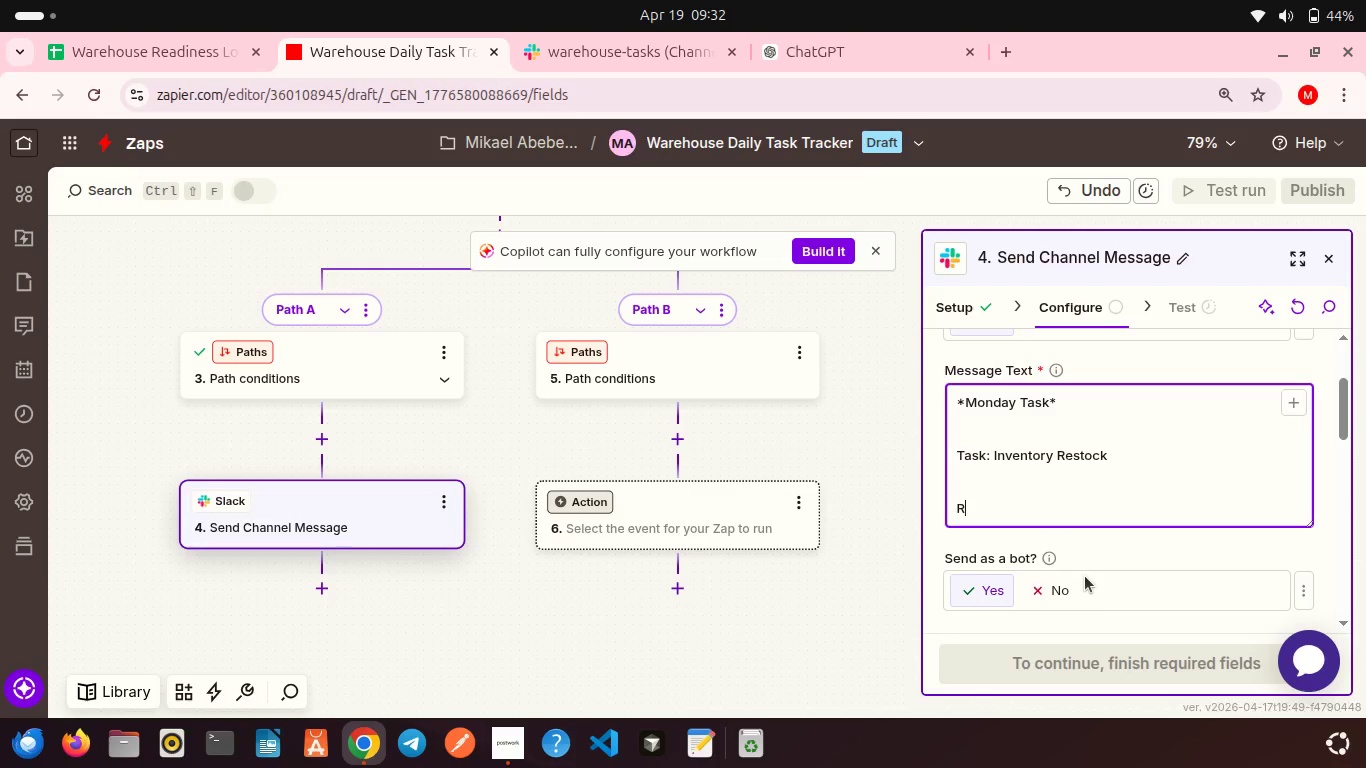 
type(Reply")
key(Backspace)
type( "DONE" when completed)
 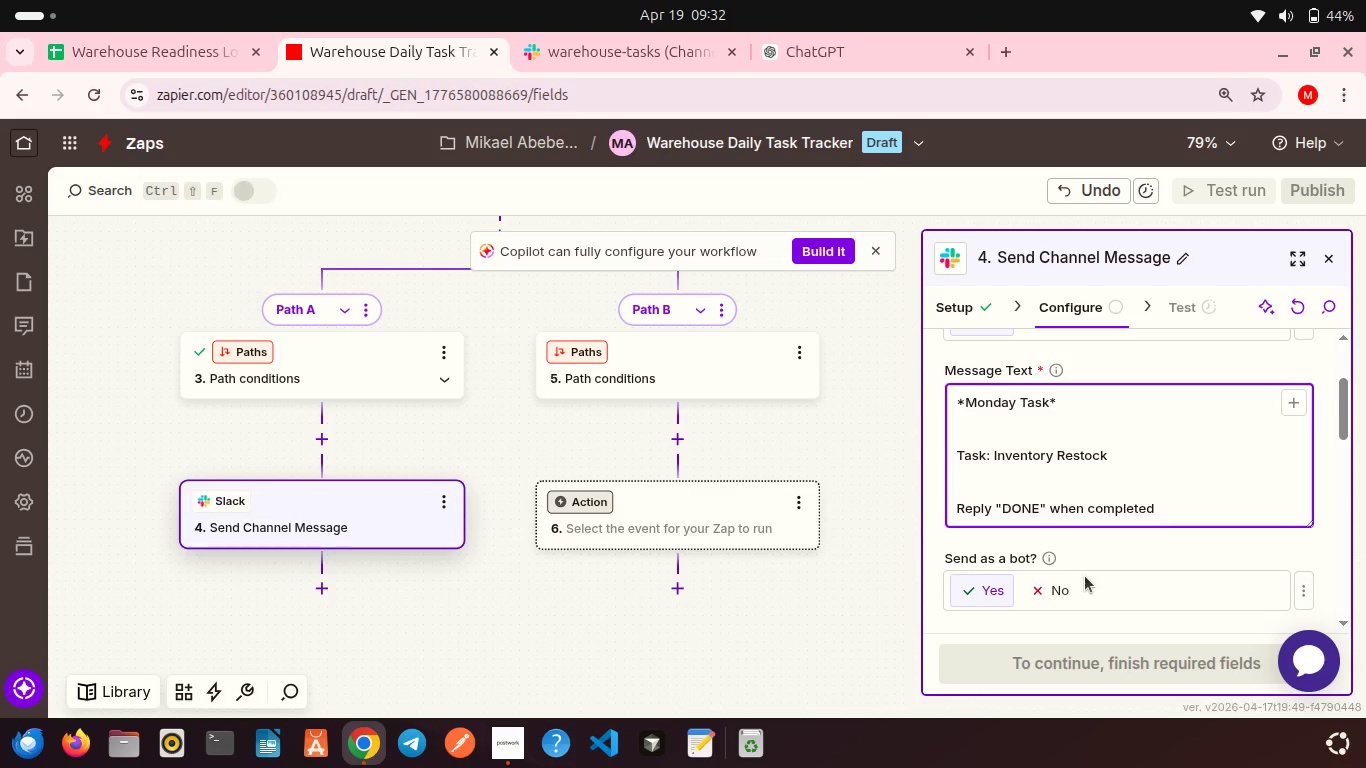 
left_click([1019, 484])
 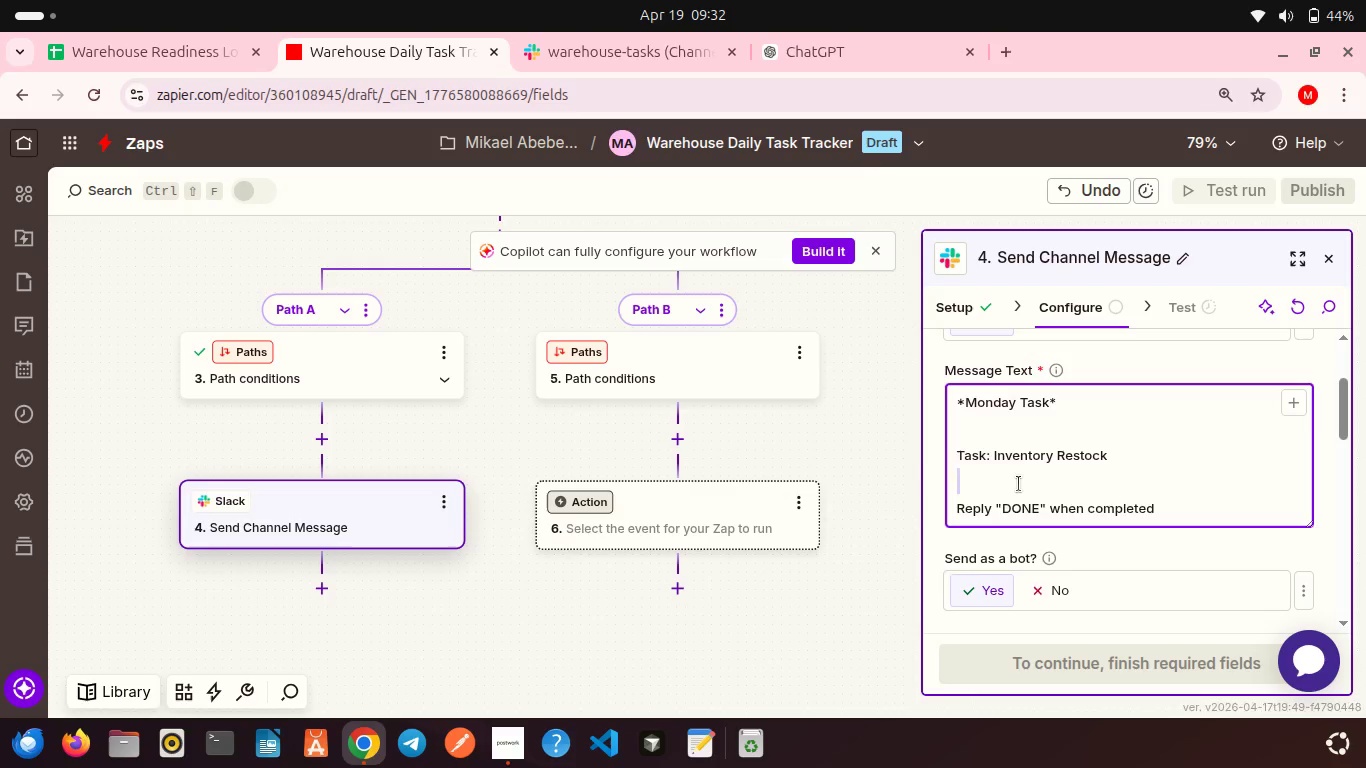 
left_click([1019, 484])
 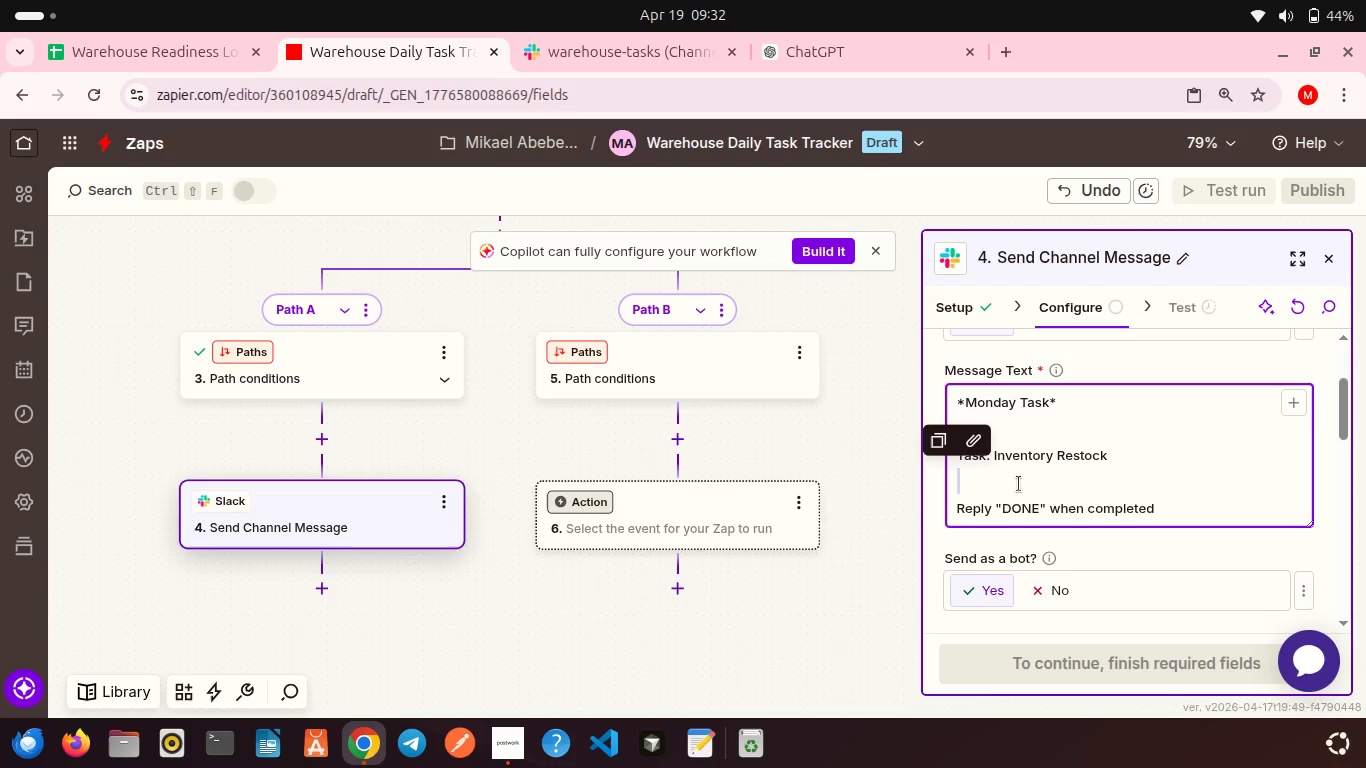 
left_click([1019, 484])
 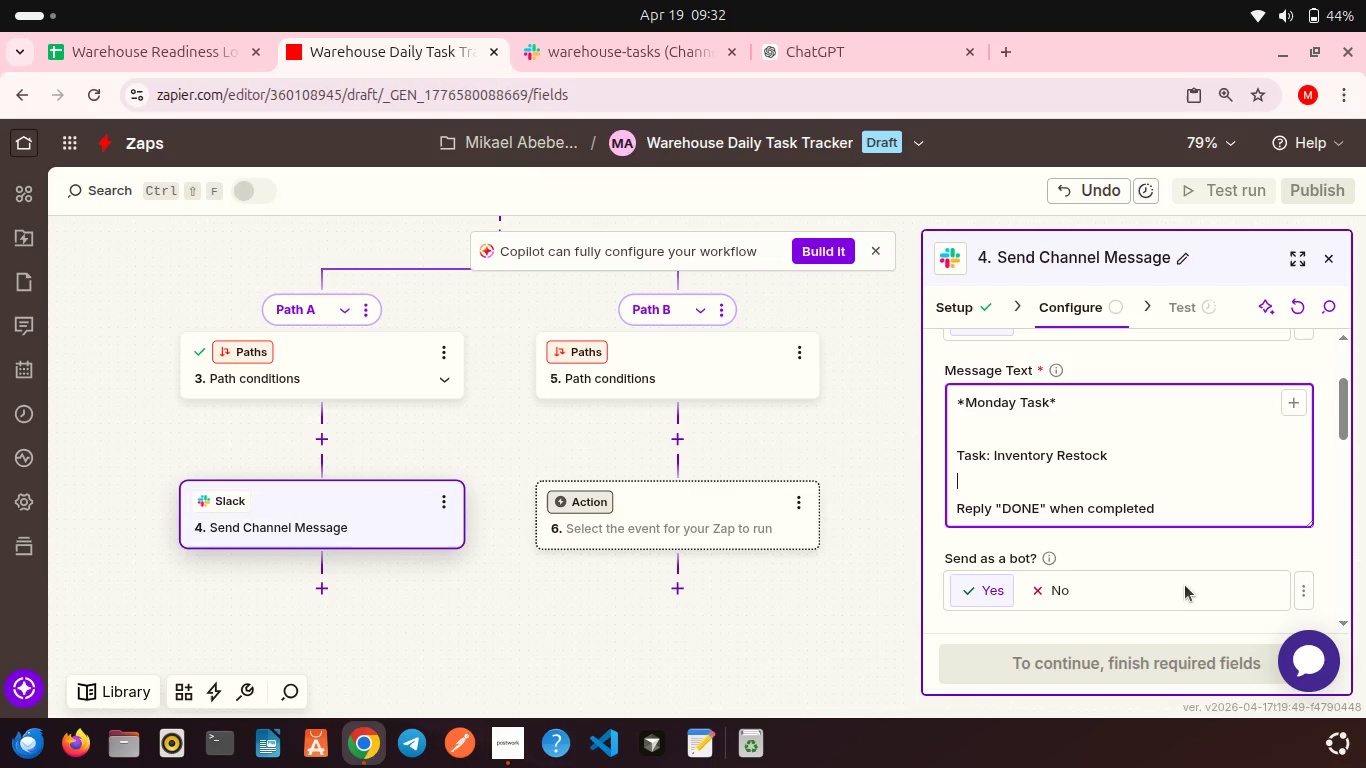 
scroll: coordinate [1138, 522], scroll_direction: down, amount: 15.0
 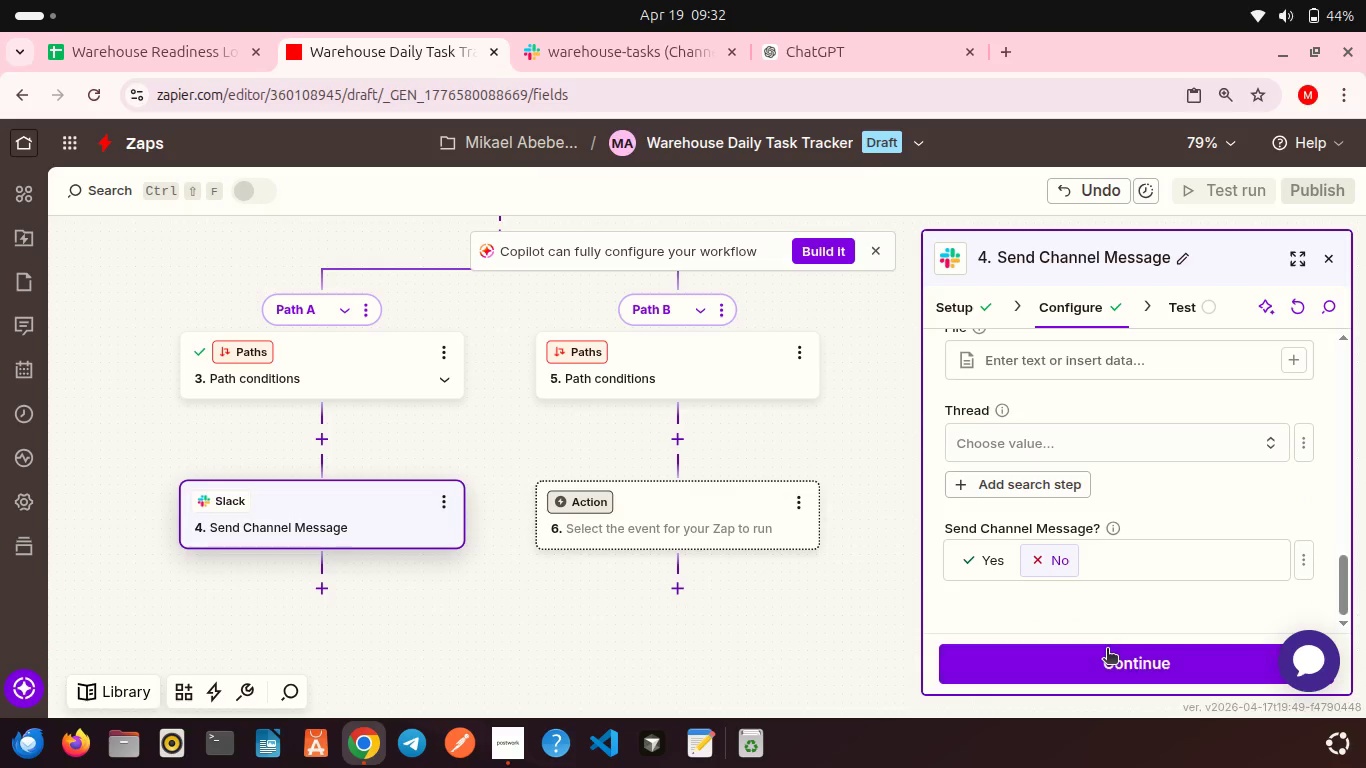 
left_click([1107, 650])
 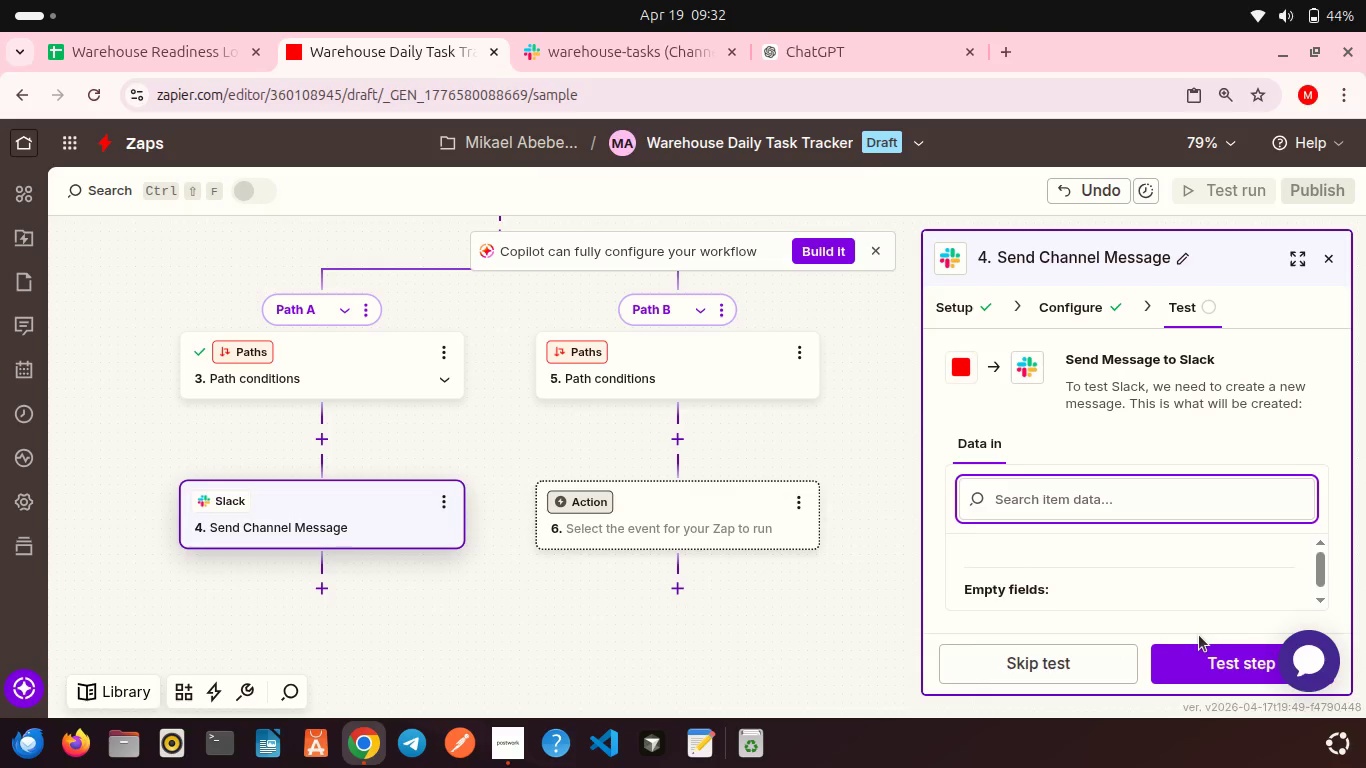 
left_click([1209, 663])
 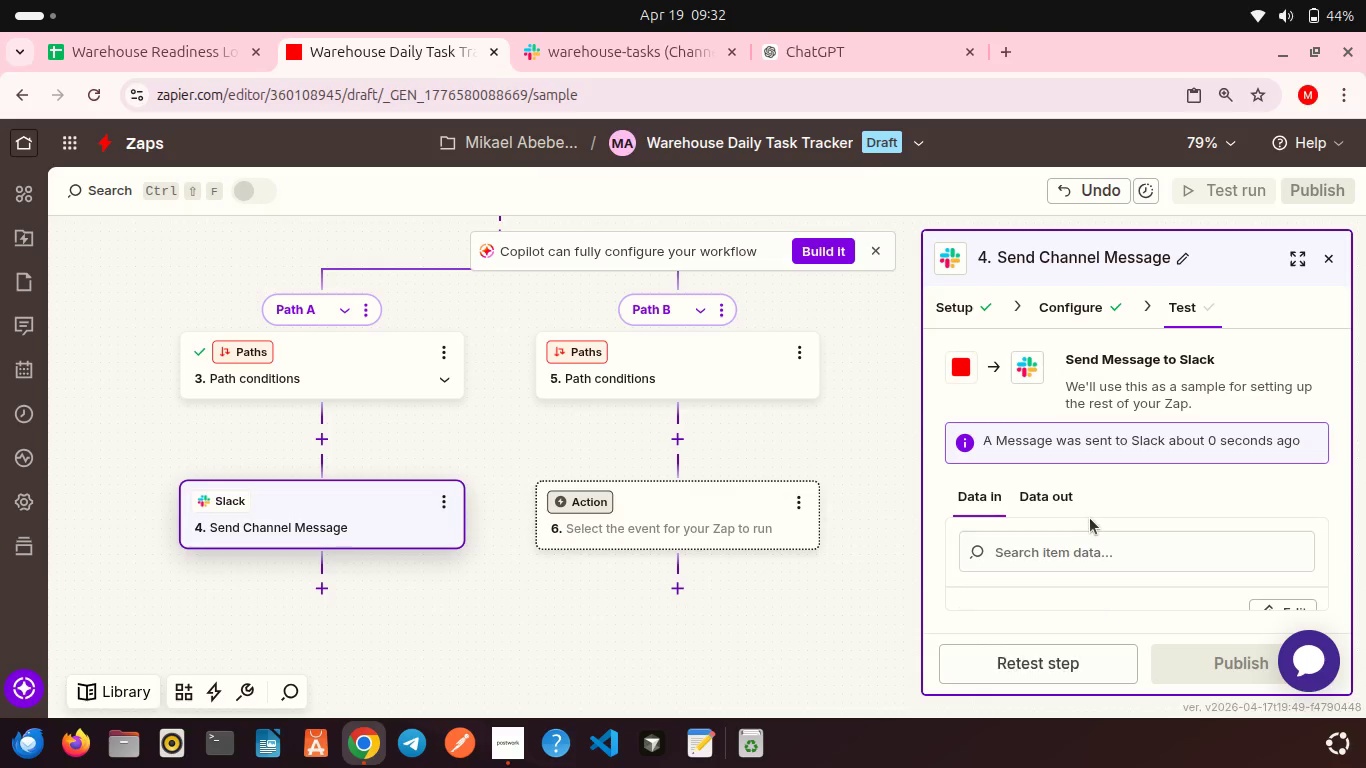 
scroll: coordinate [1090, 518], scroll_direction: down, amount: 5.0
 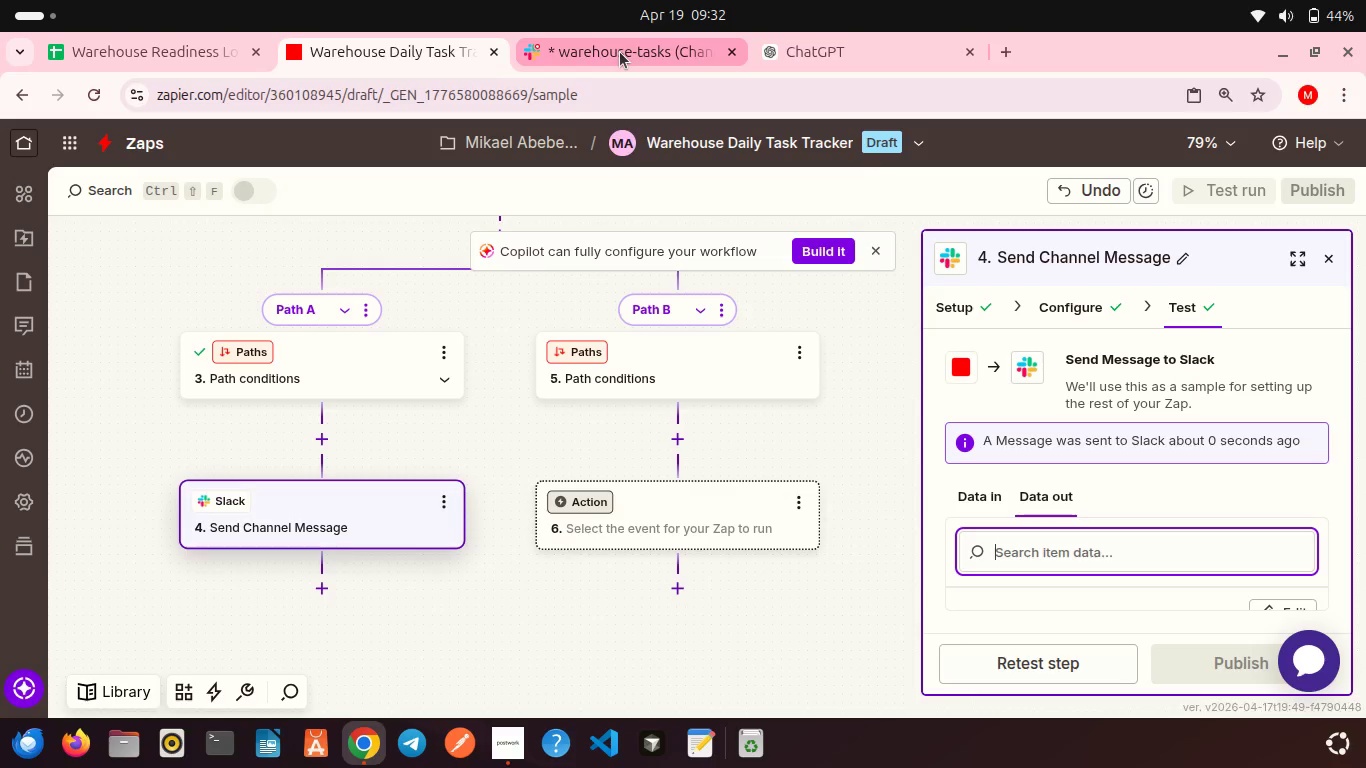 
left_click([620, 52])
 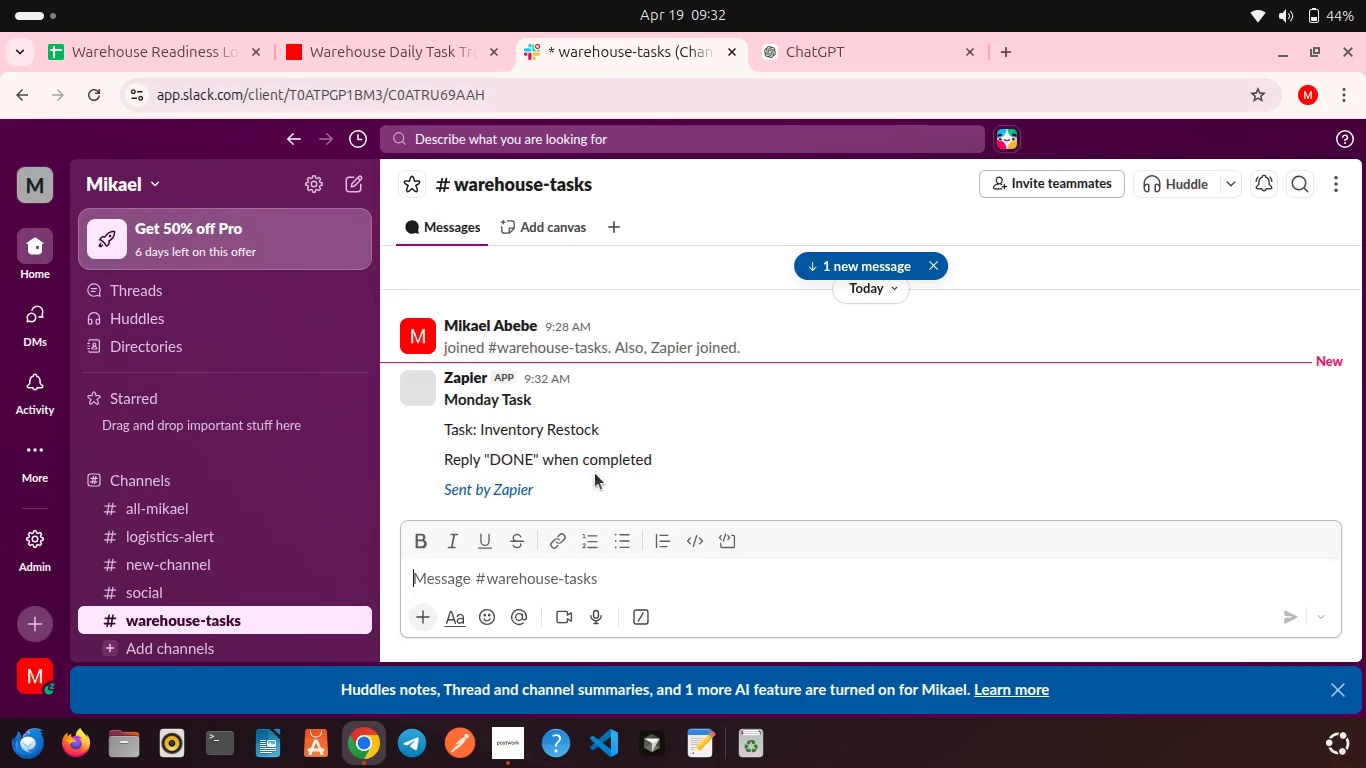 
scroll: coordinate [595, 473], scroll_direction: down, amount: 4.0
 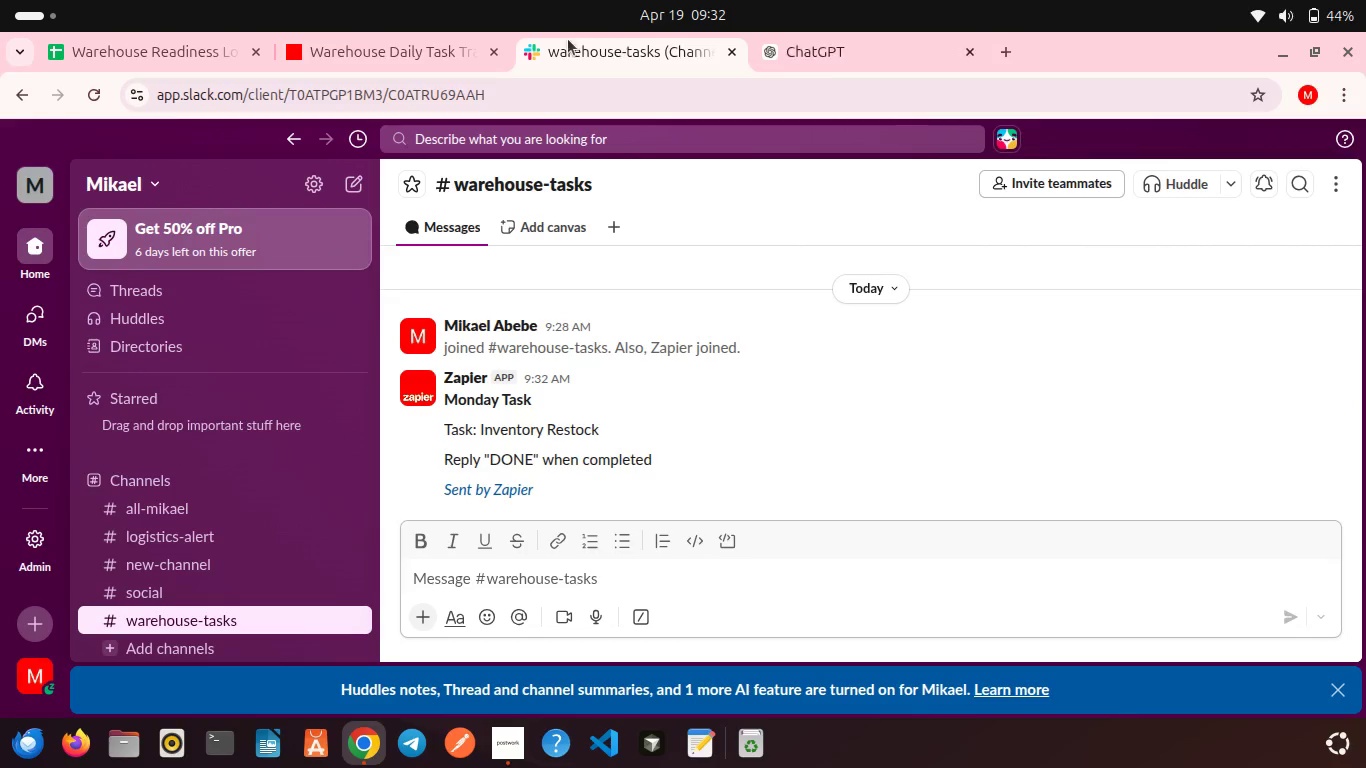 
wait(6.03)
 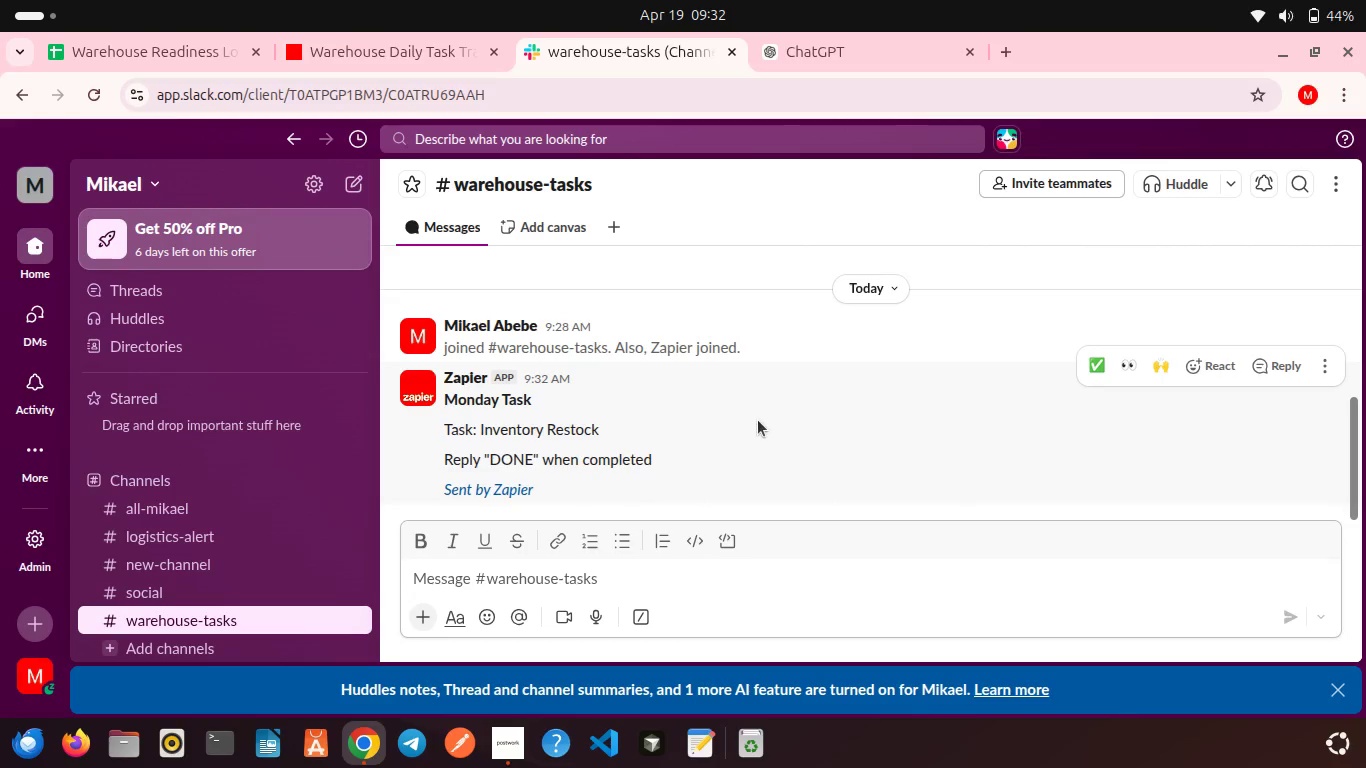 
left_click([442, 54])
 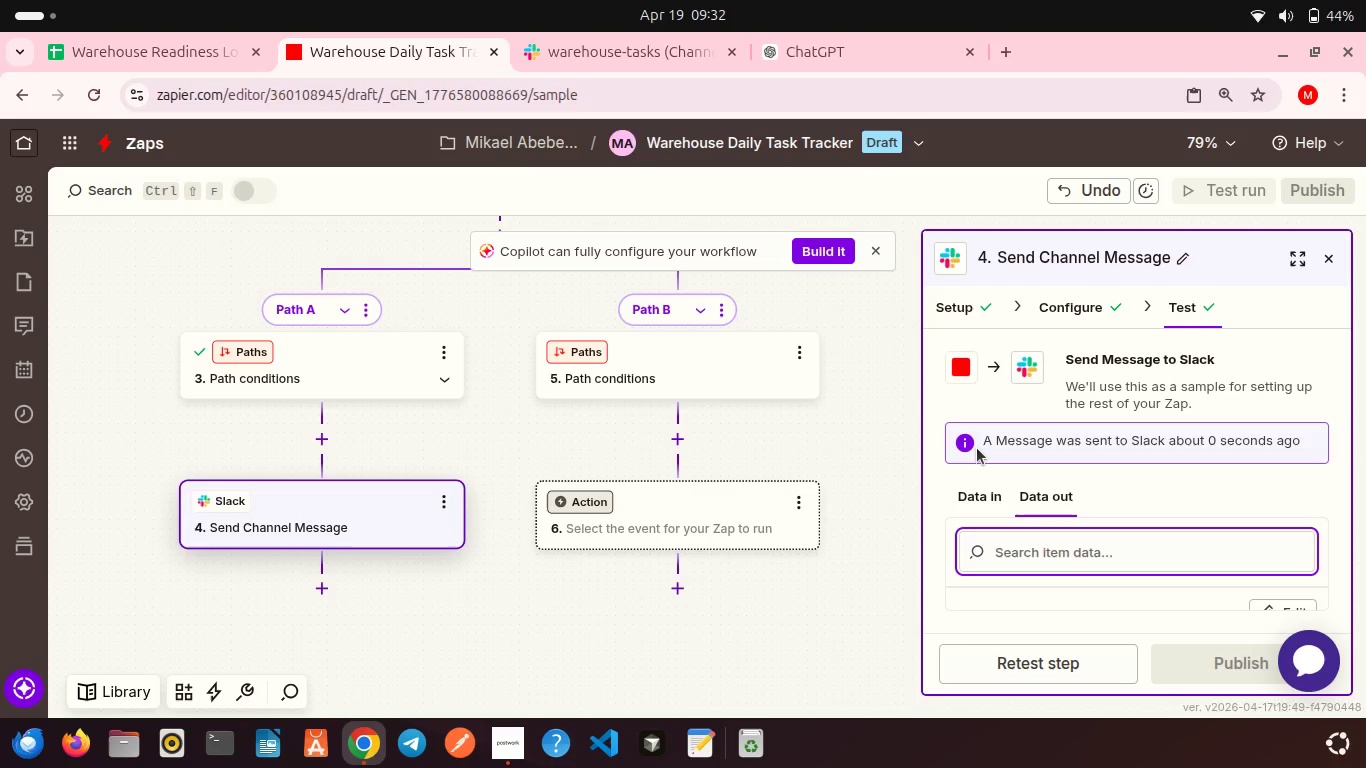 
scroll: coordinate [977, 448], scroll_direction: down, amount: 2.0
 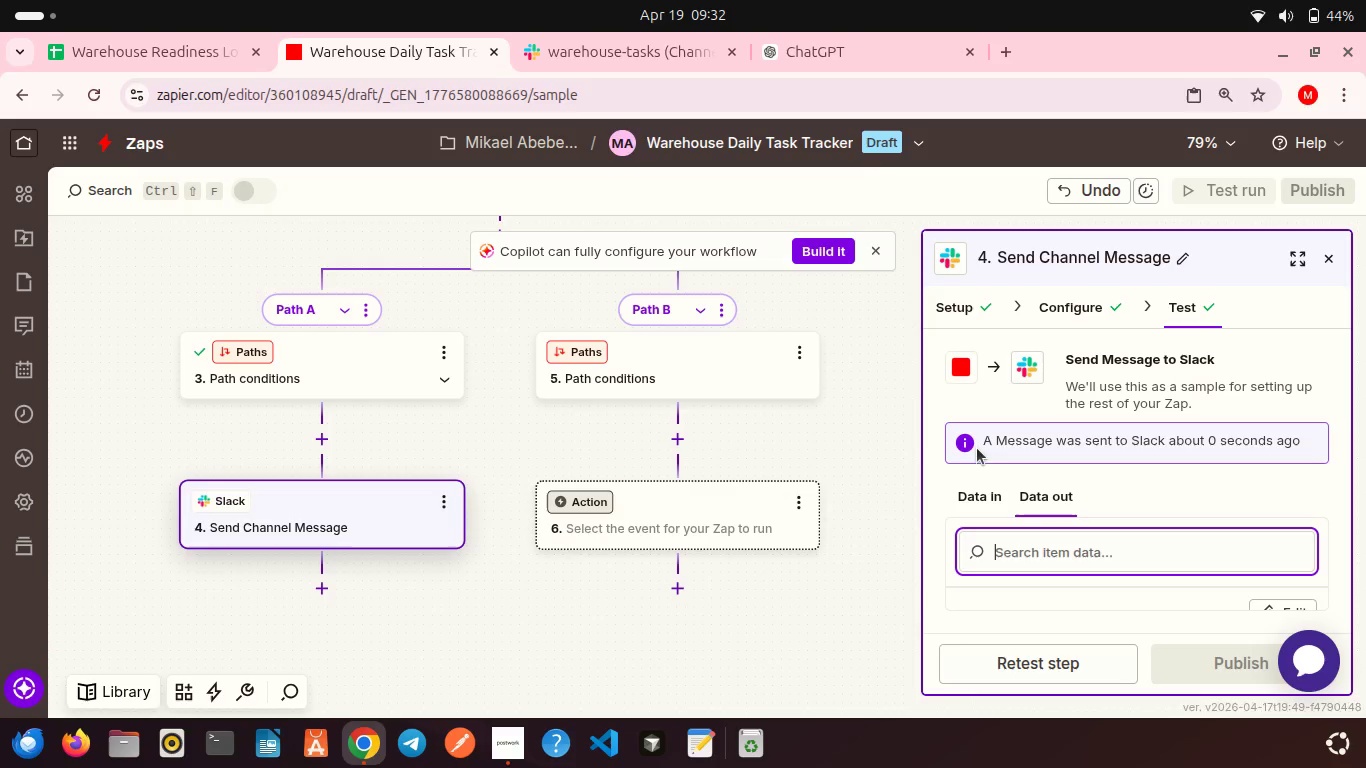 
left_click([692, 359])
 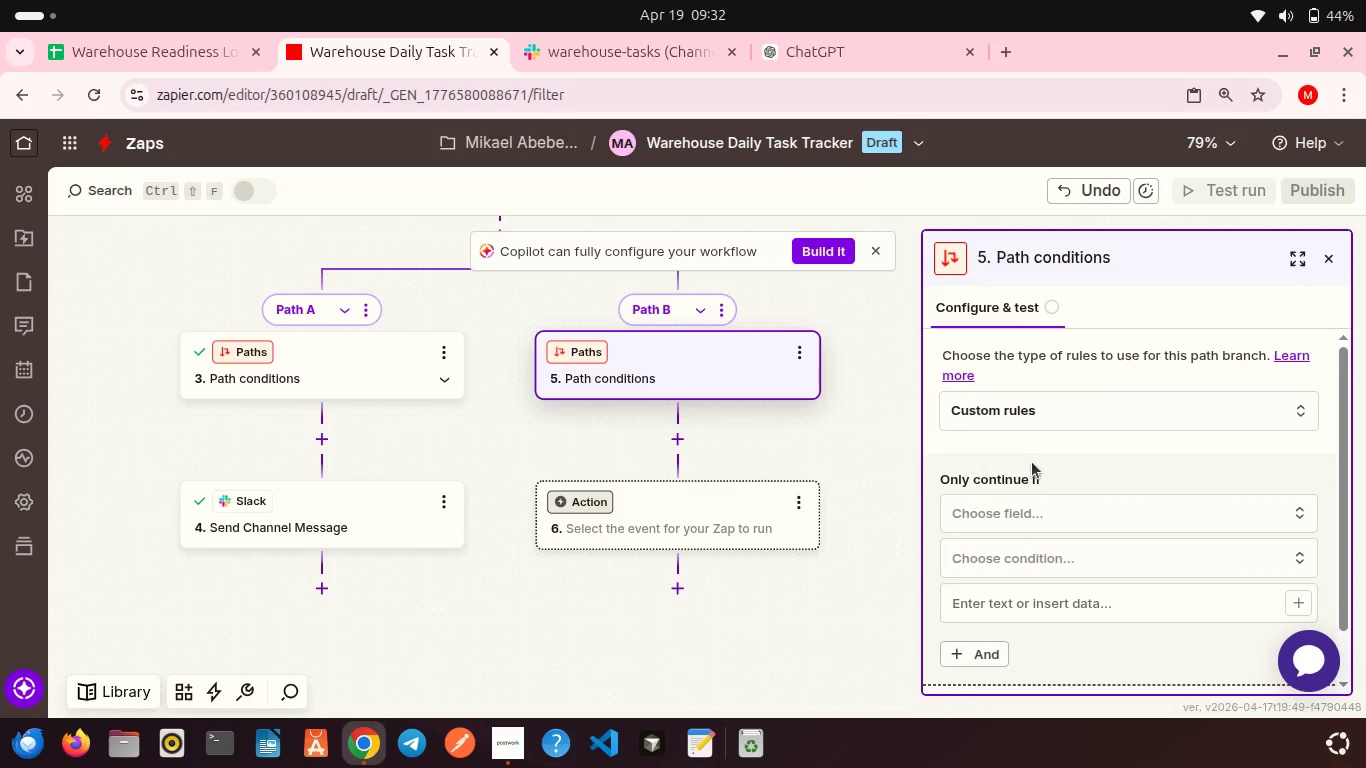 
left_click([1026, 510])
 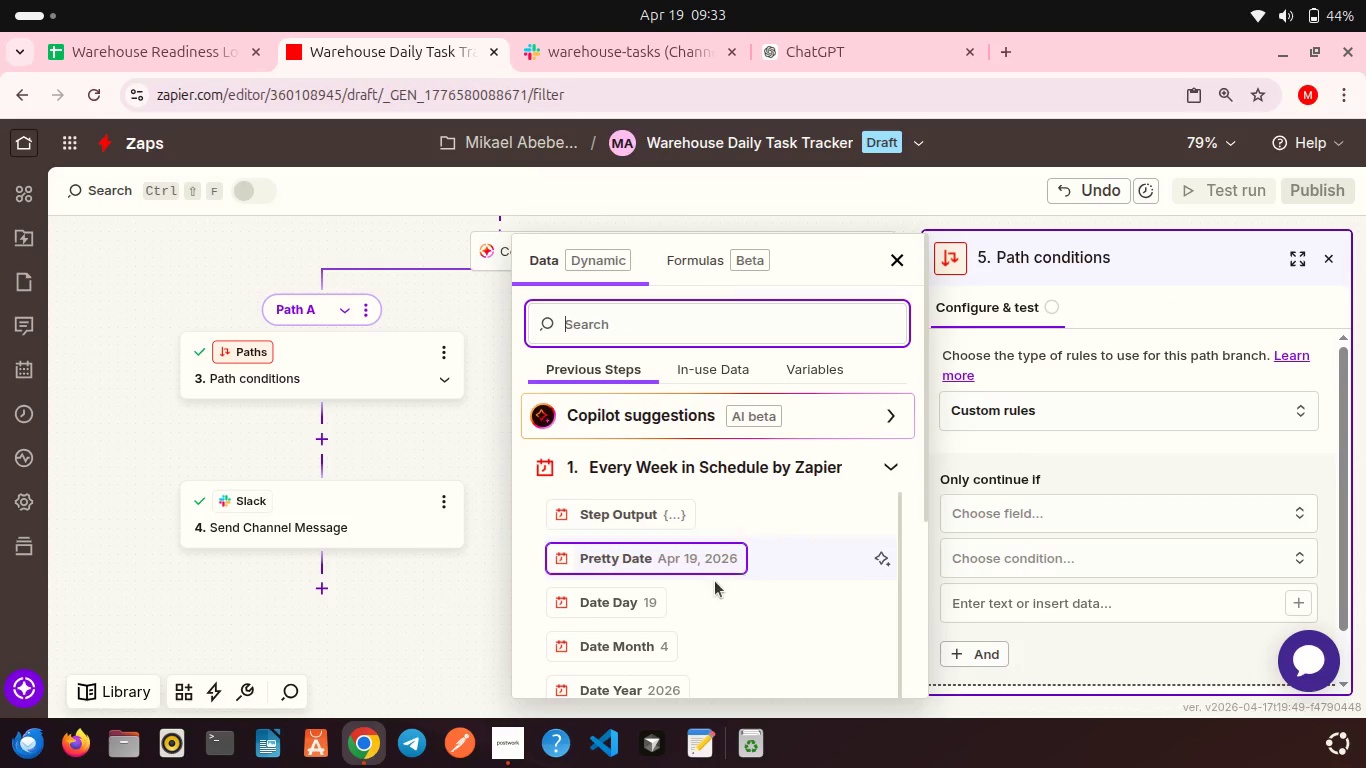 
scroll: coordinate [700, 588], scroll_direction: down, amount: 10.0
 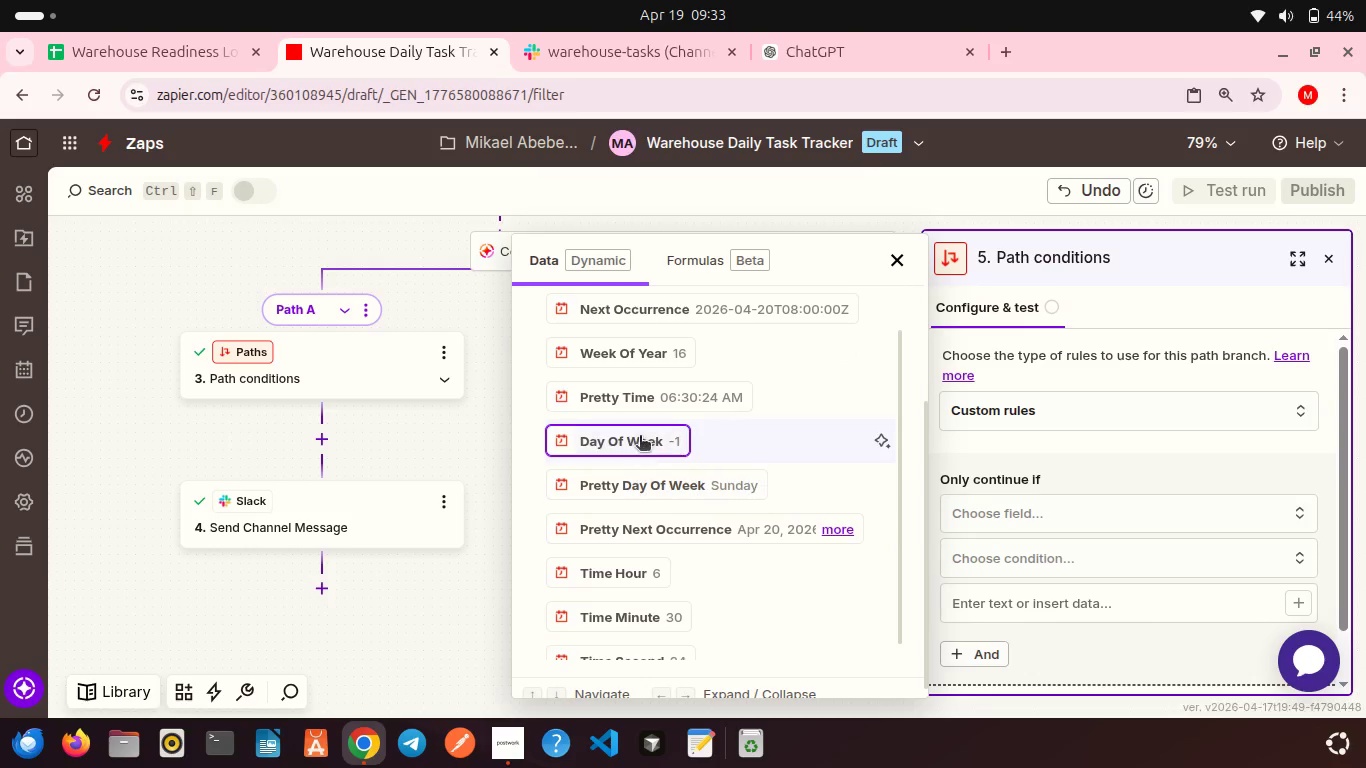 
left_click([640, 437])
 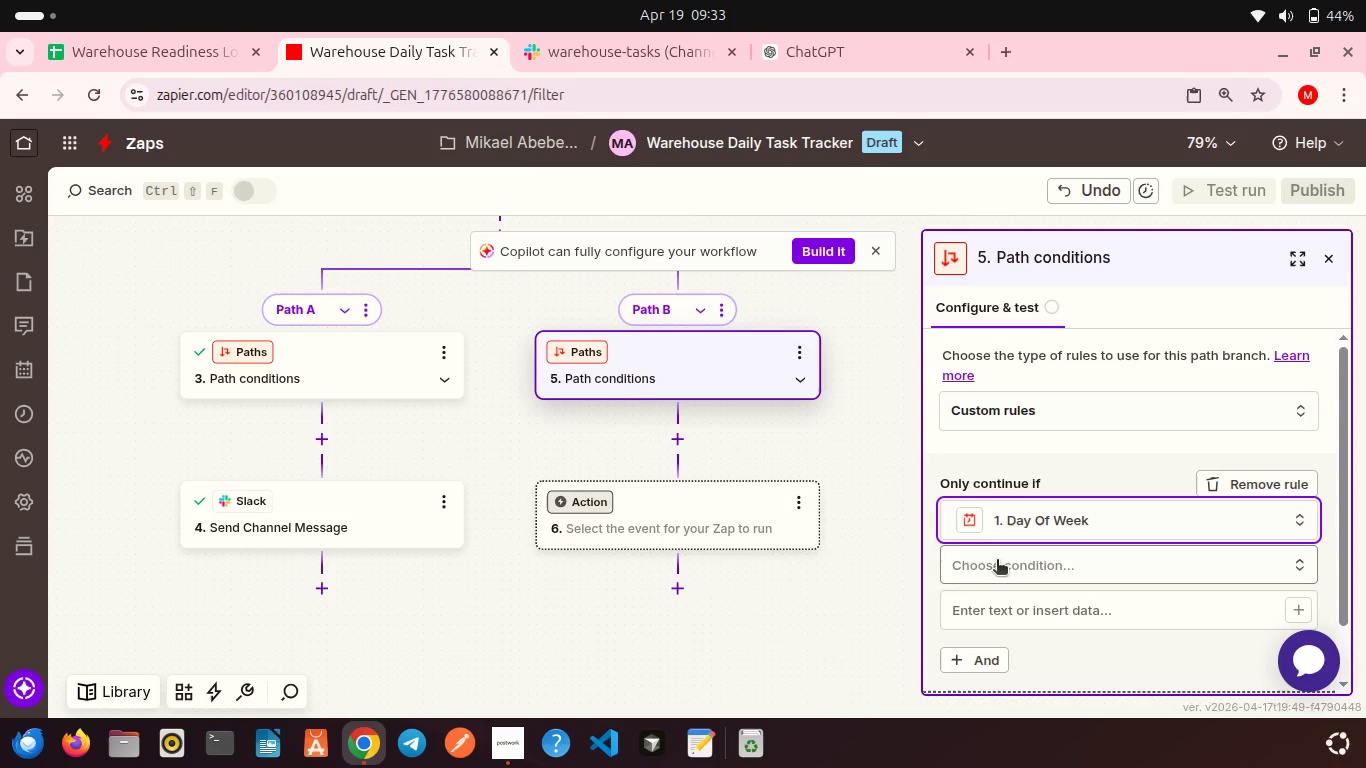 
left_click([997, 561])
 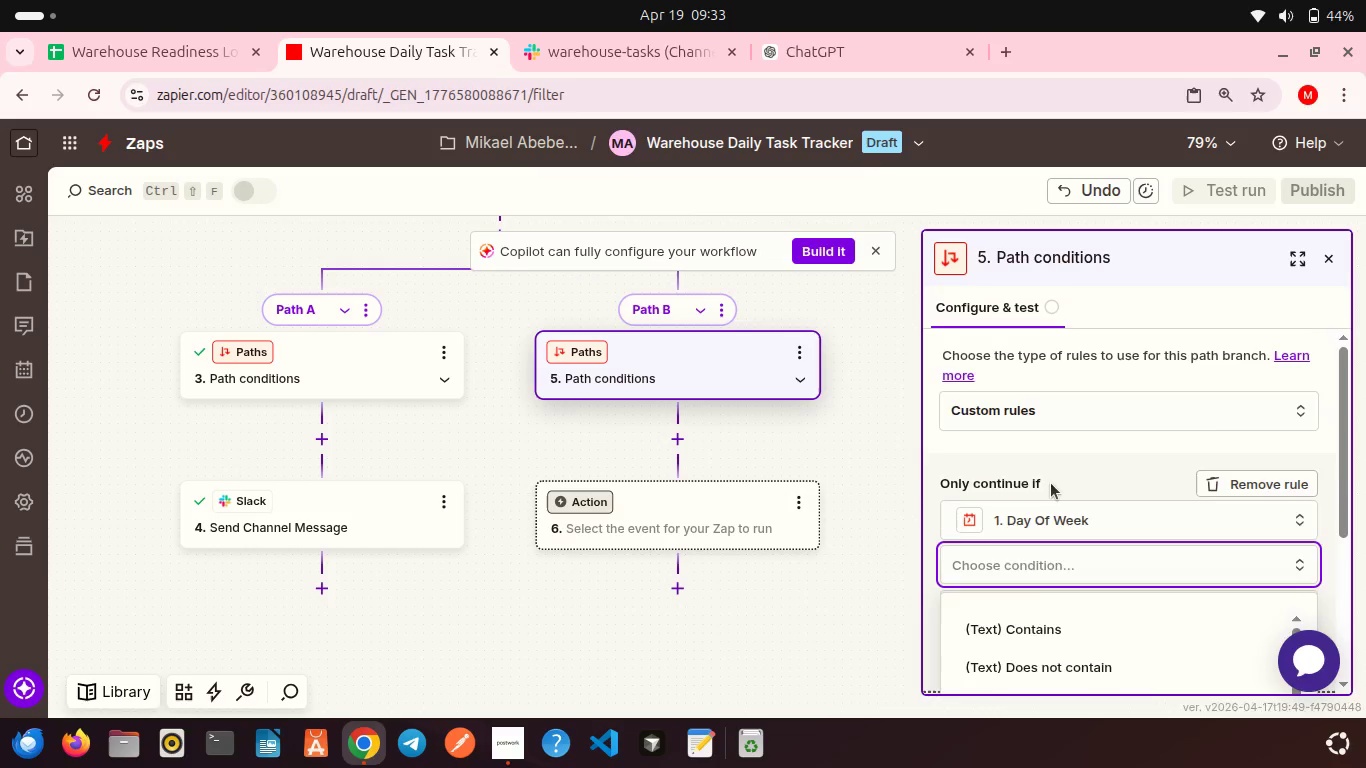 
scroll: coordinate [1051, 483], scroll_direction: down, amount: 4.0
 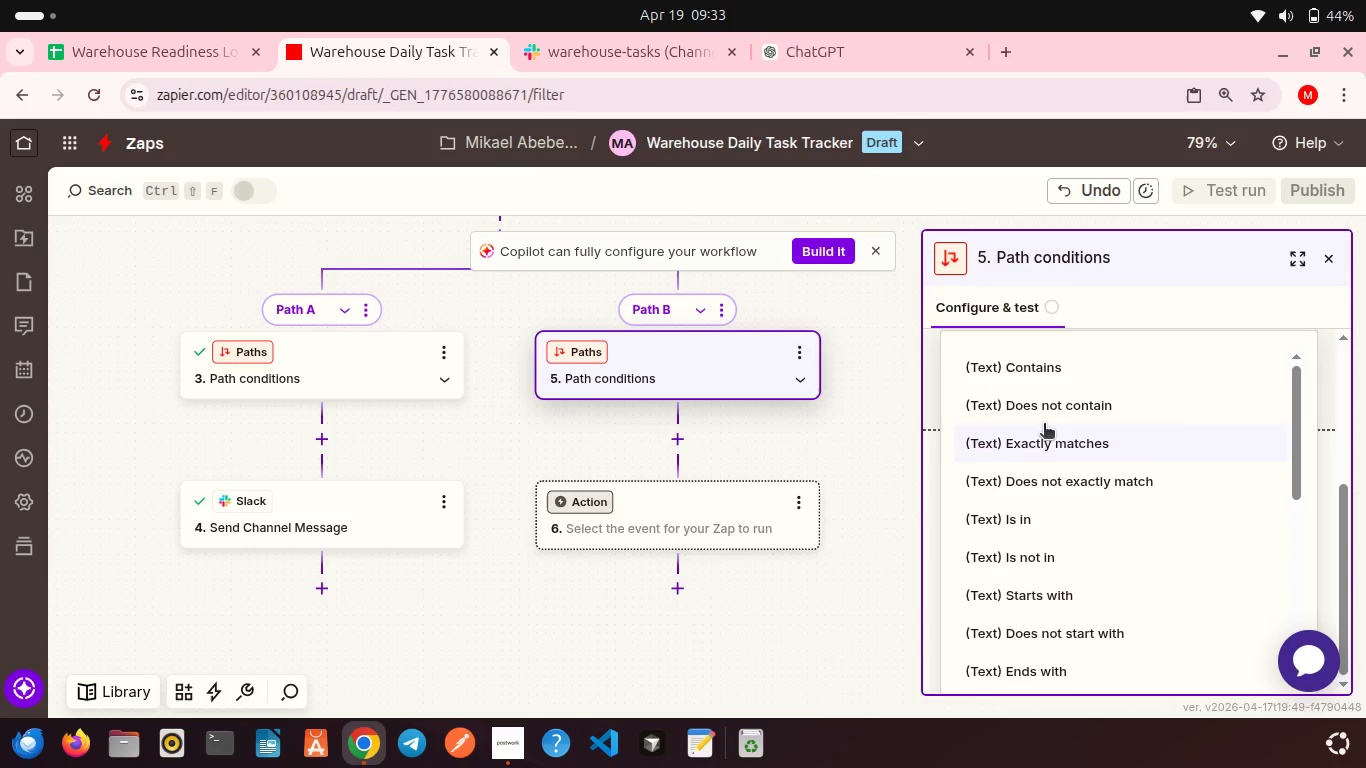 
left_click([1044, 425])
 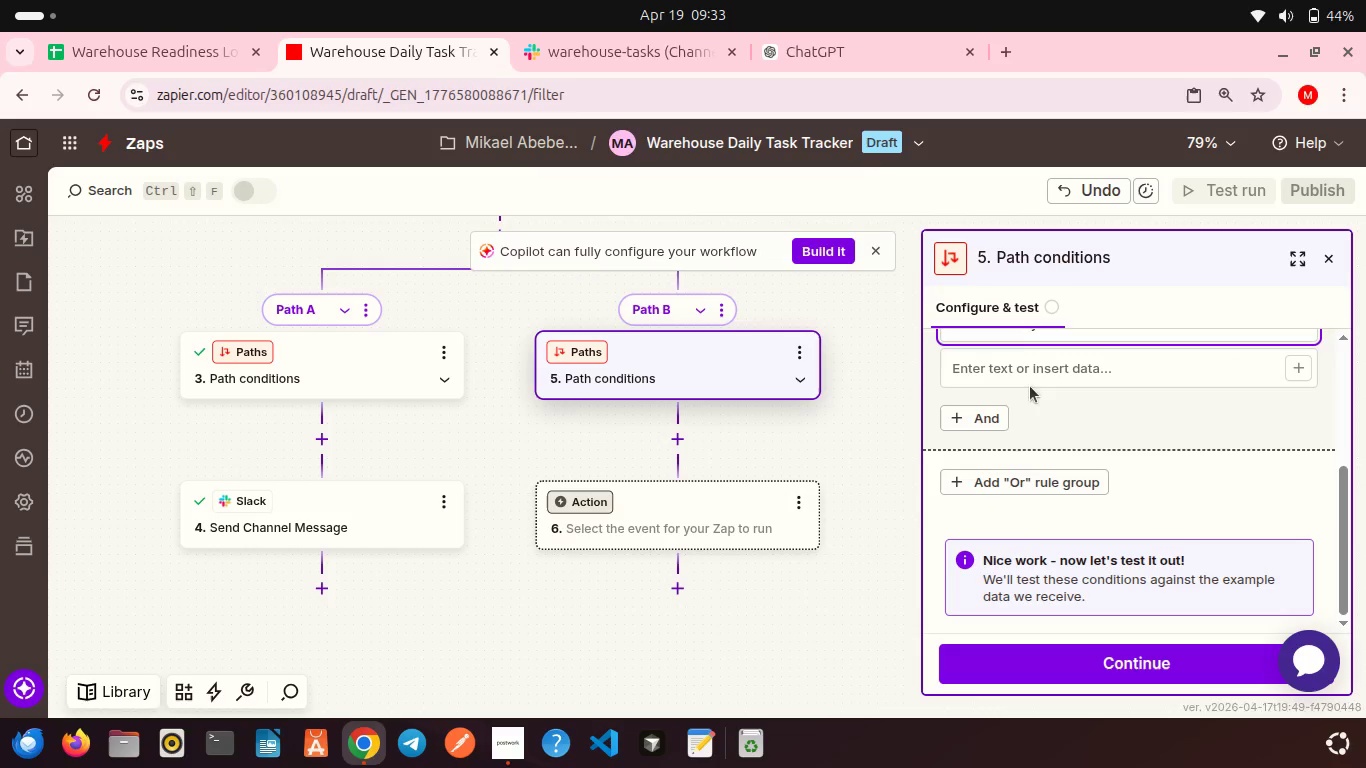 
left_click([1025, 376])
 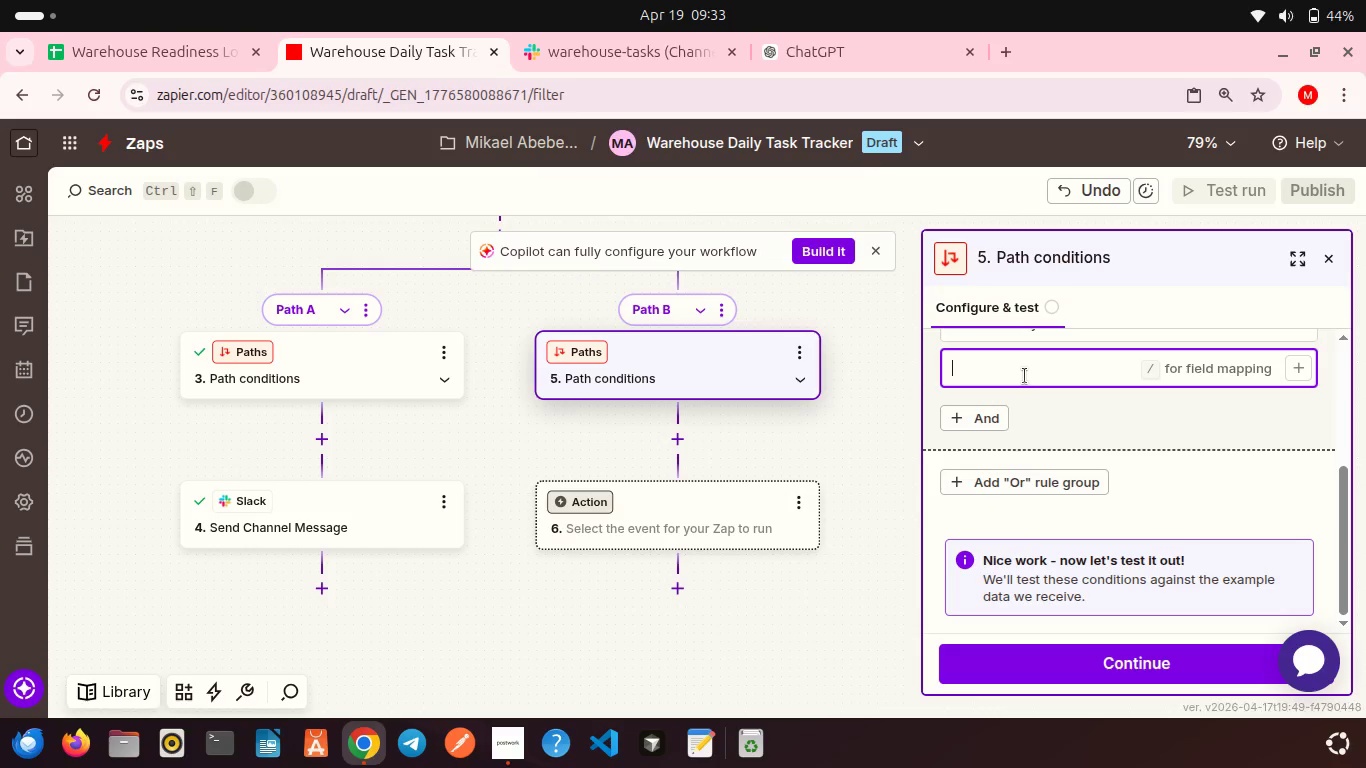 
type(Friday)
 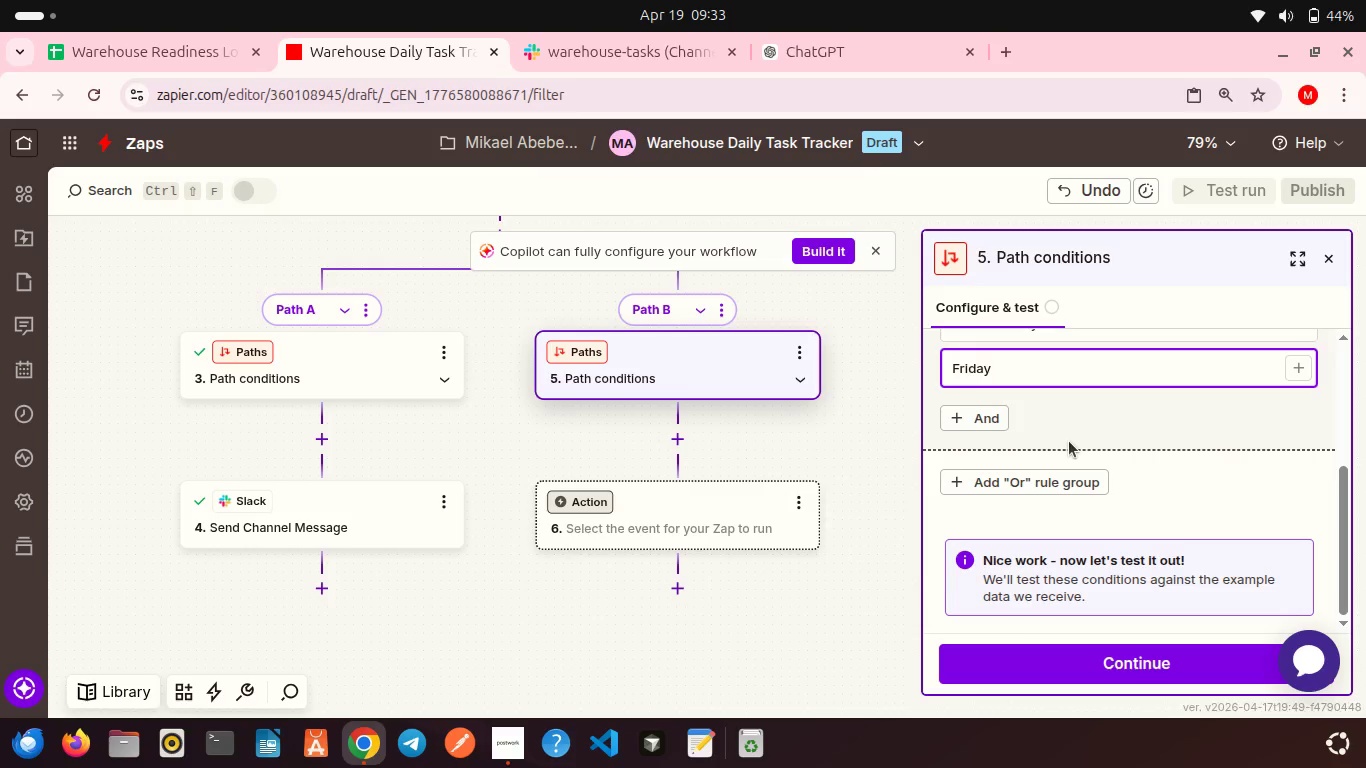 
scroll: coordinate [1069, 441], scroll_direction: down, amount: 6.0
 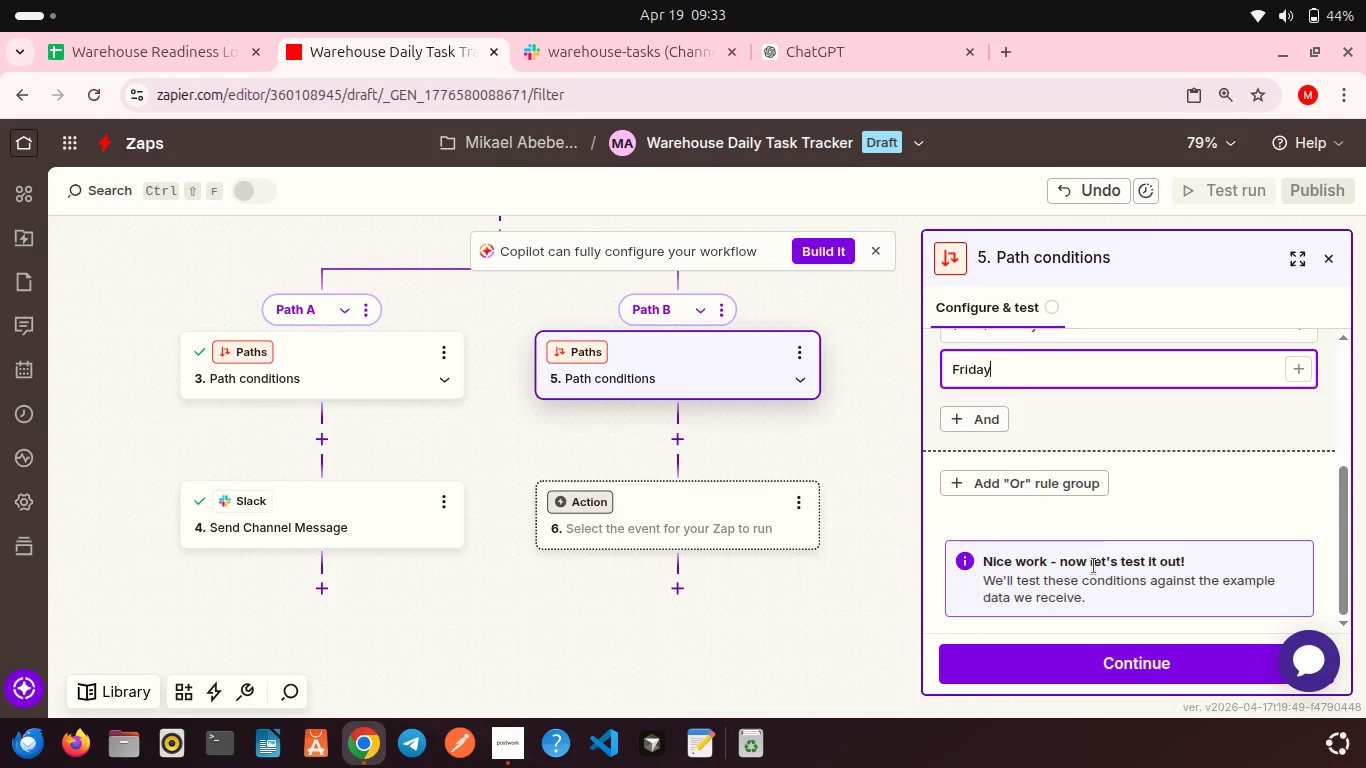 
left_click([1113, 671])
 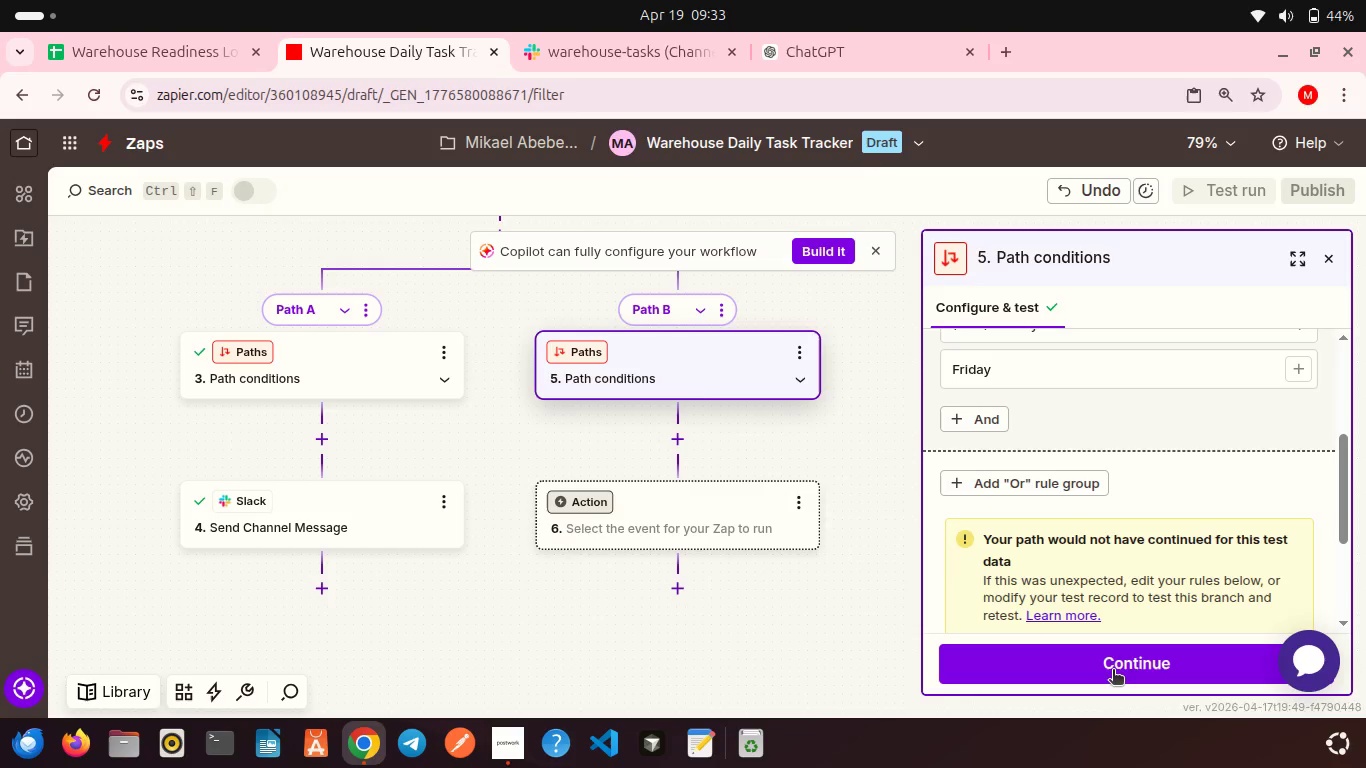 
scroll: coordinate [1098, 572], scroll_direction: down, amount: 8.0
 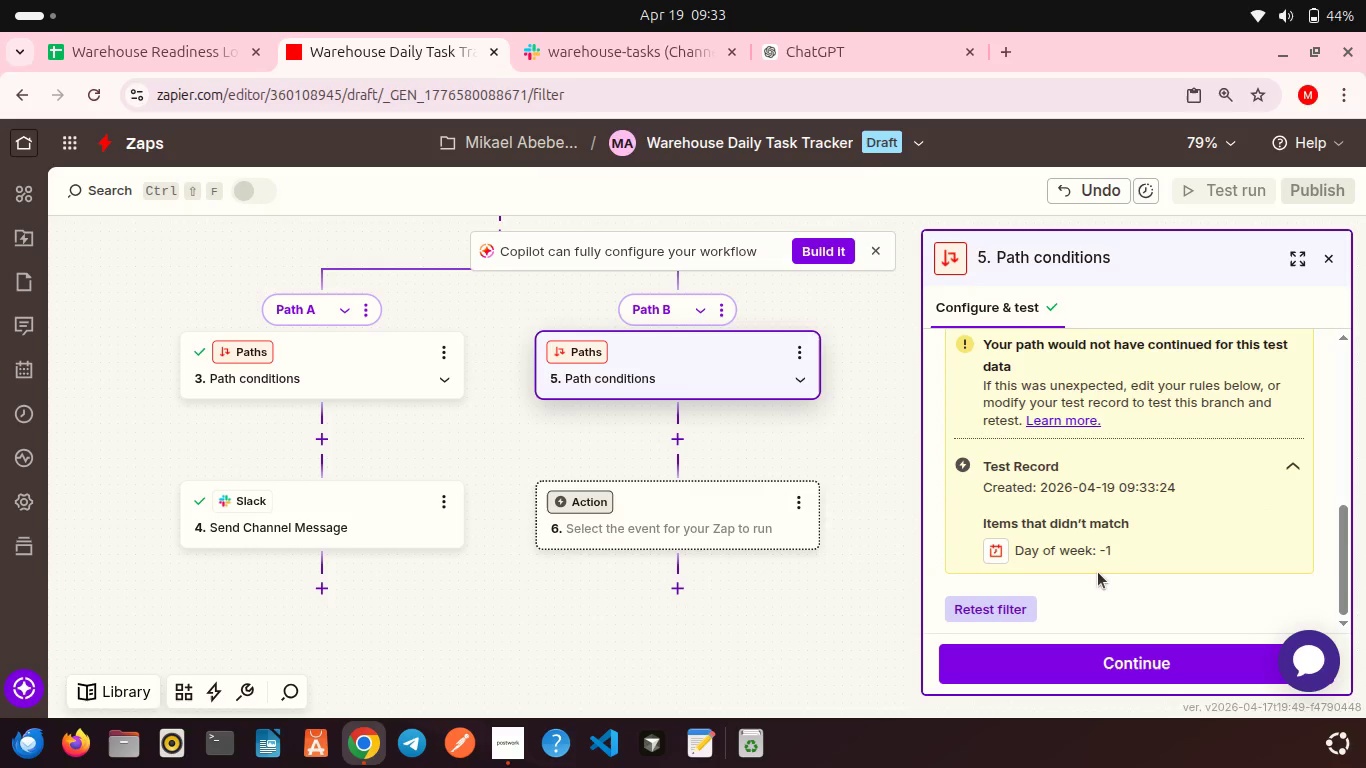 
left_click([1098, 572])
 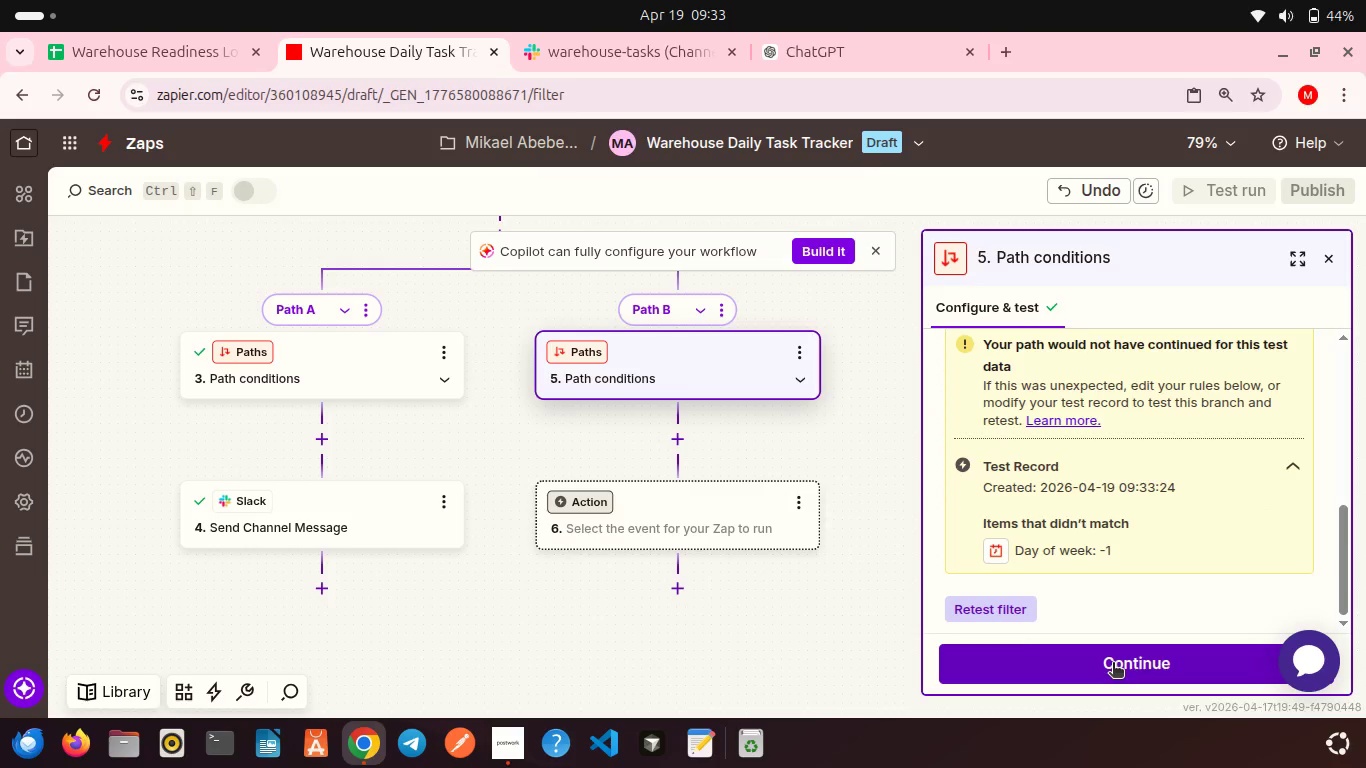 
left_click([1113, 664])
 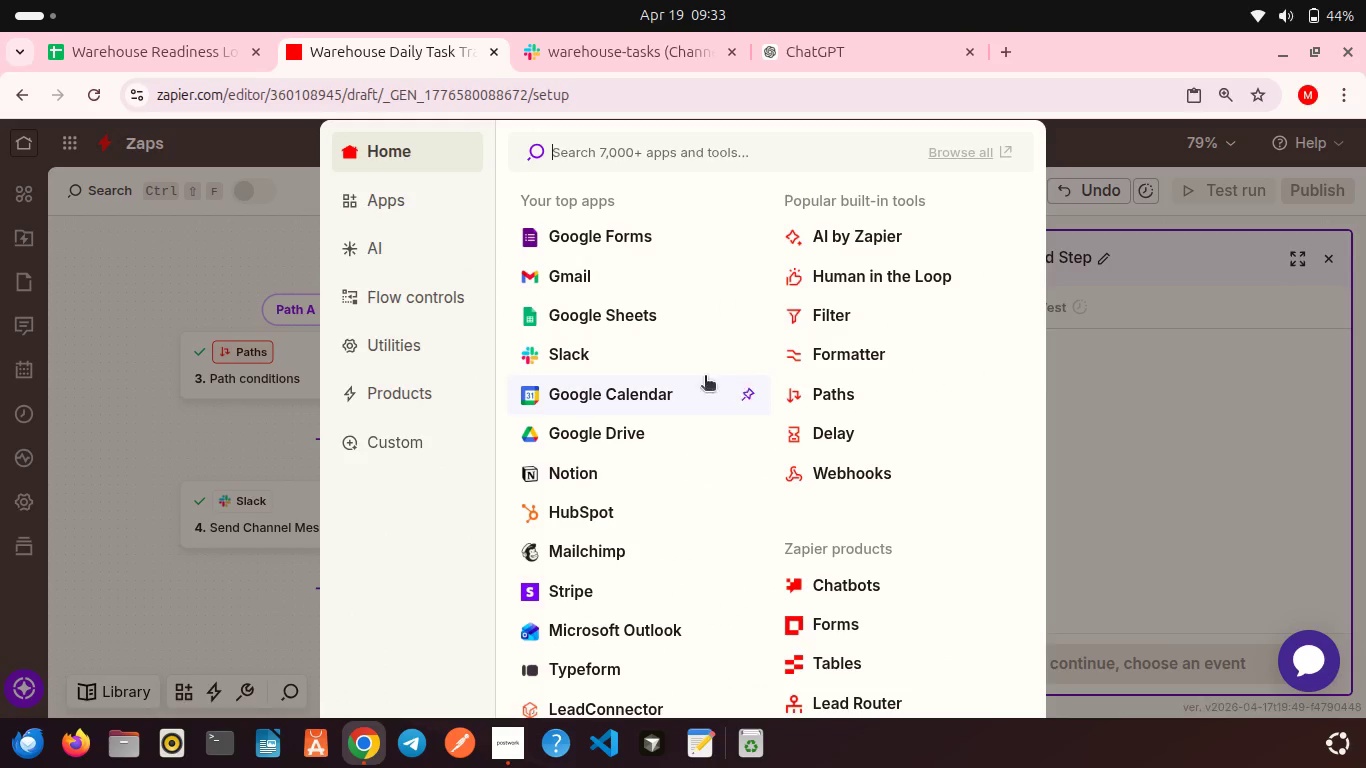 
left_click([565, 348])
 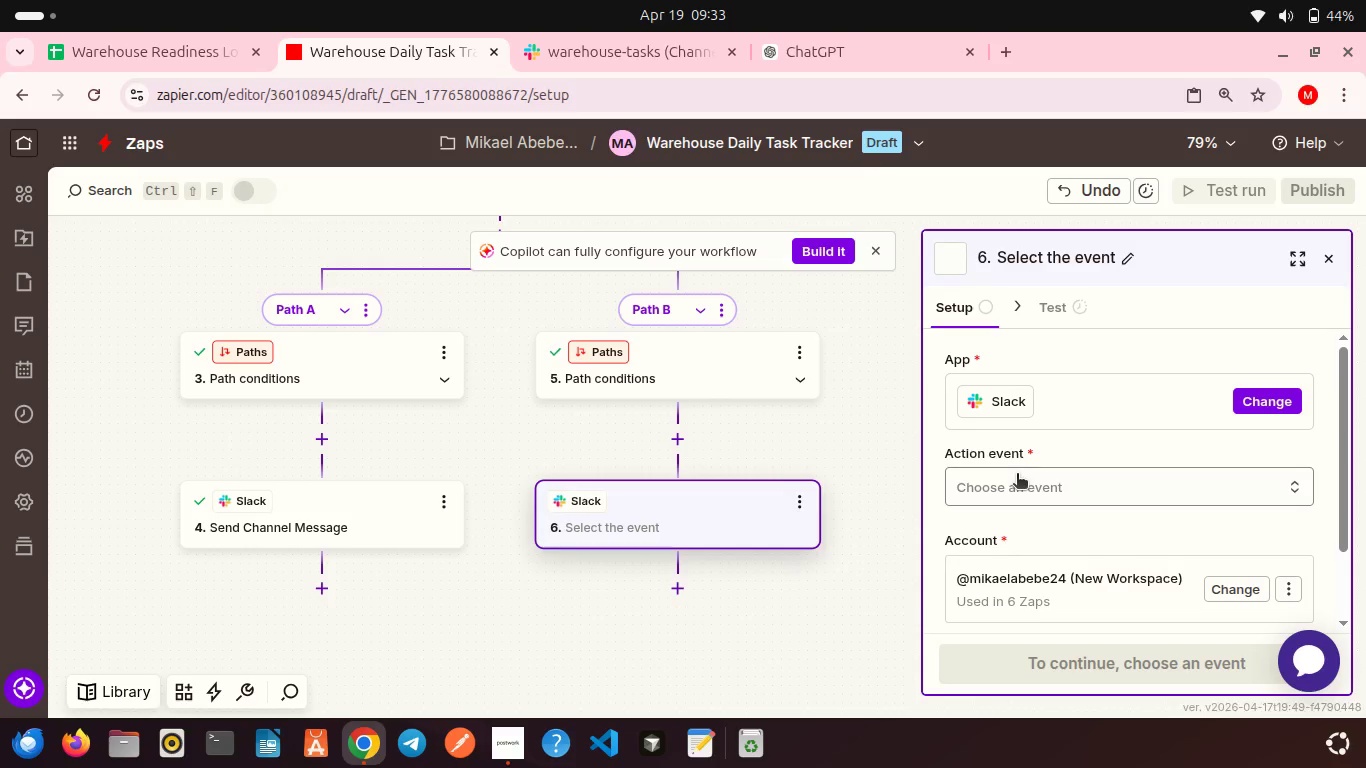 
left_click([1012, 485])
 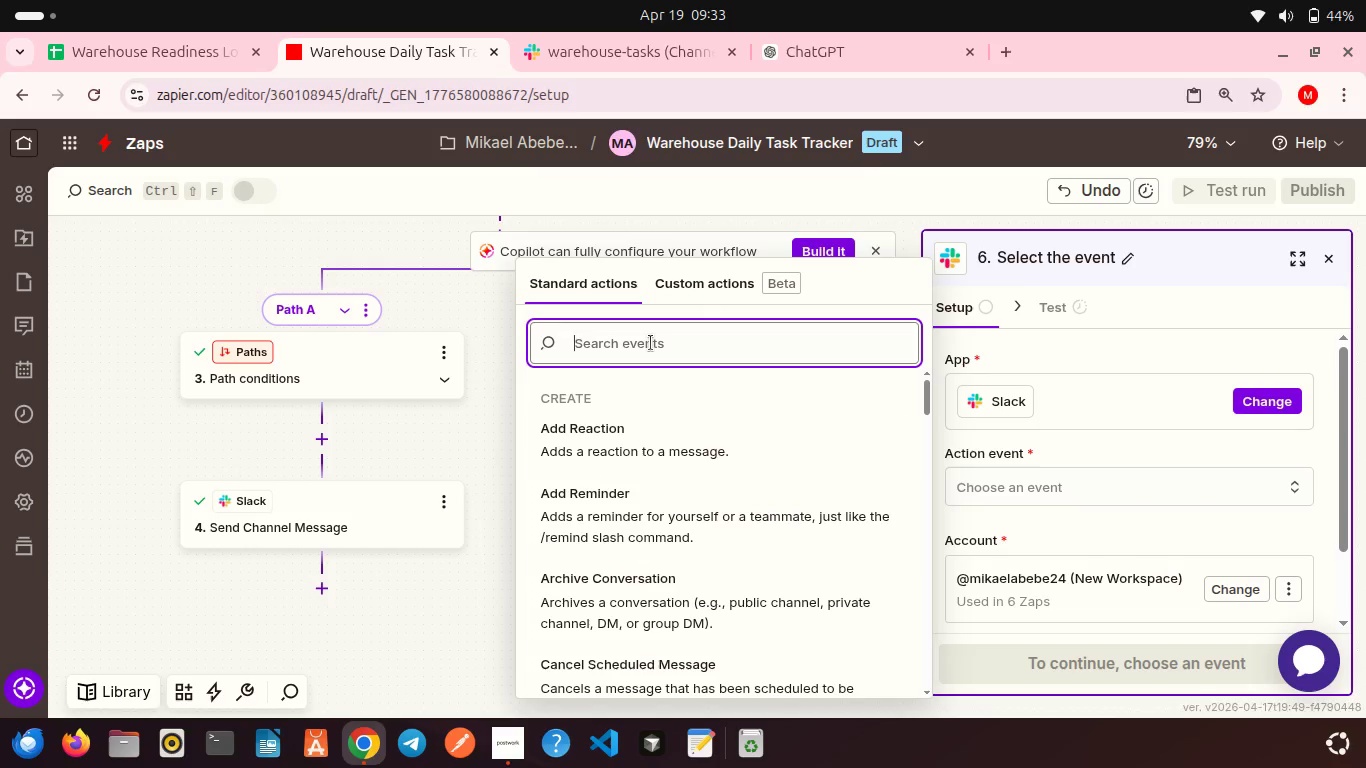 
type(send)
 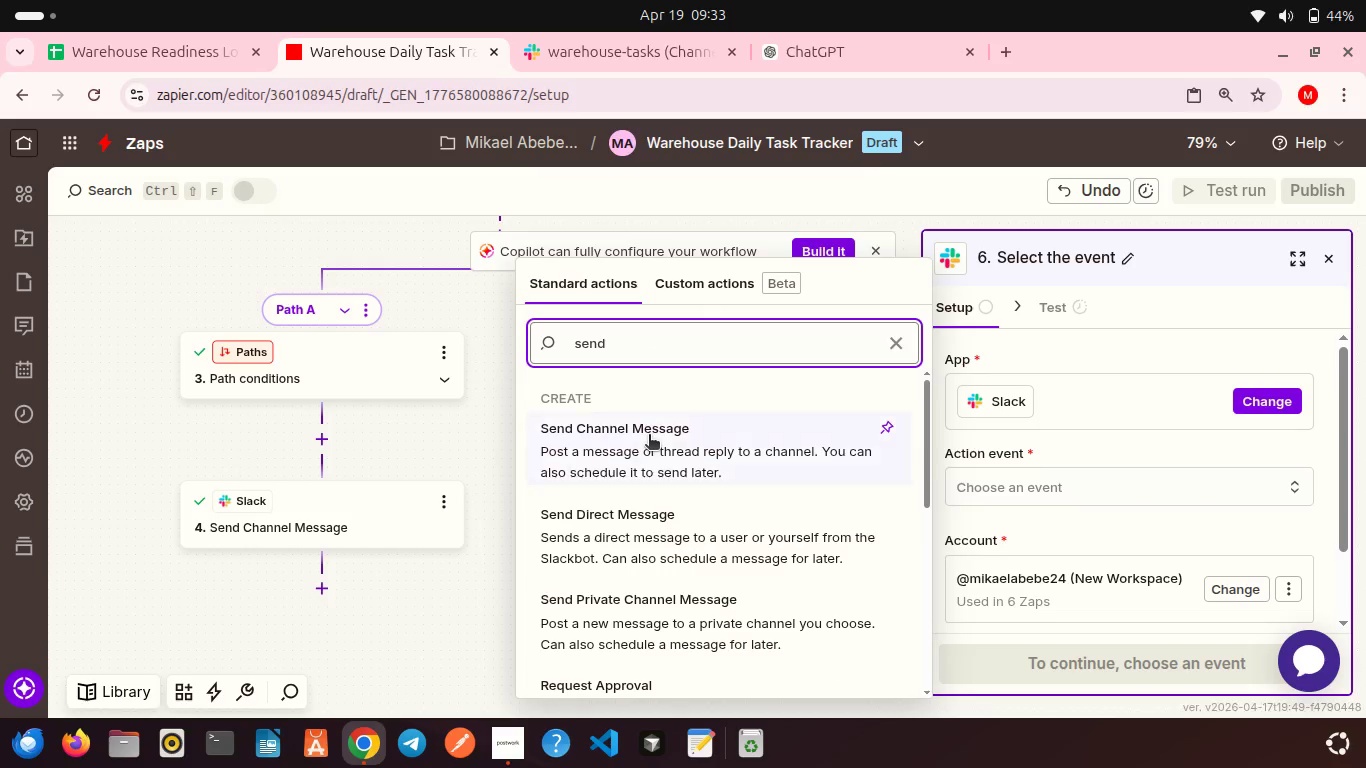 
left_click([649, 436])
 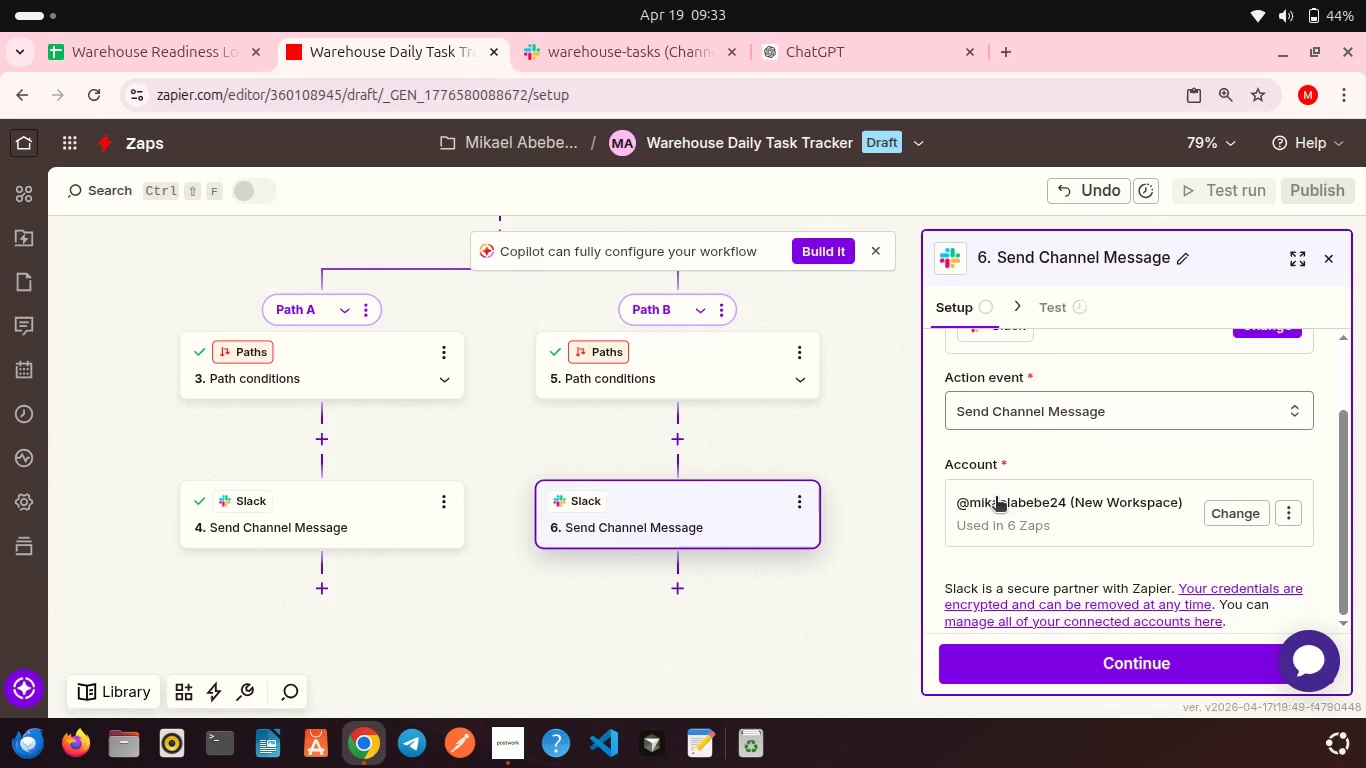 
scroll: coordinate [996, 498], scroll_direction: down, amount: 2.0
 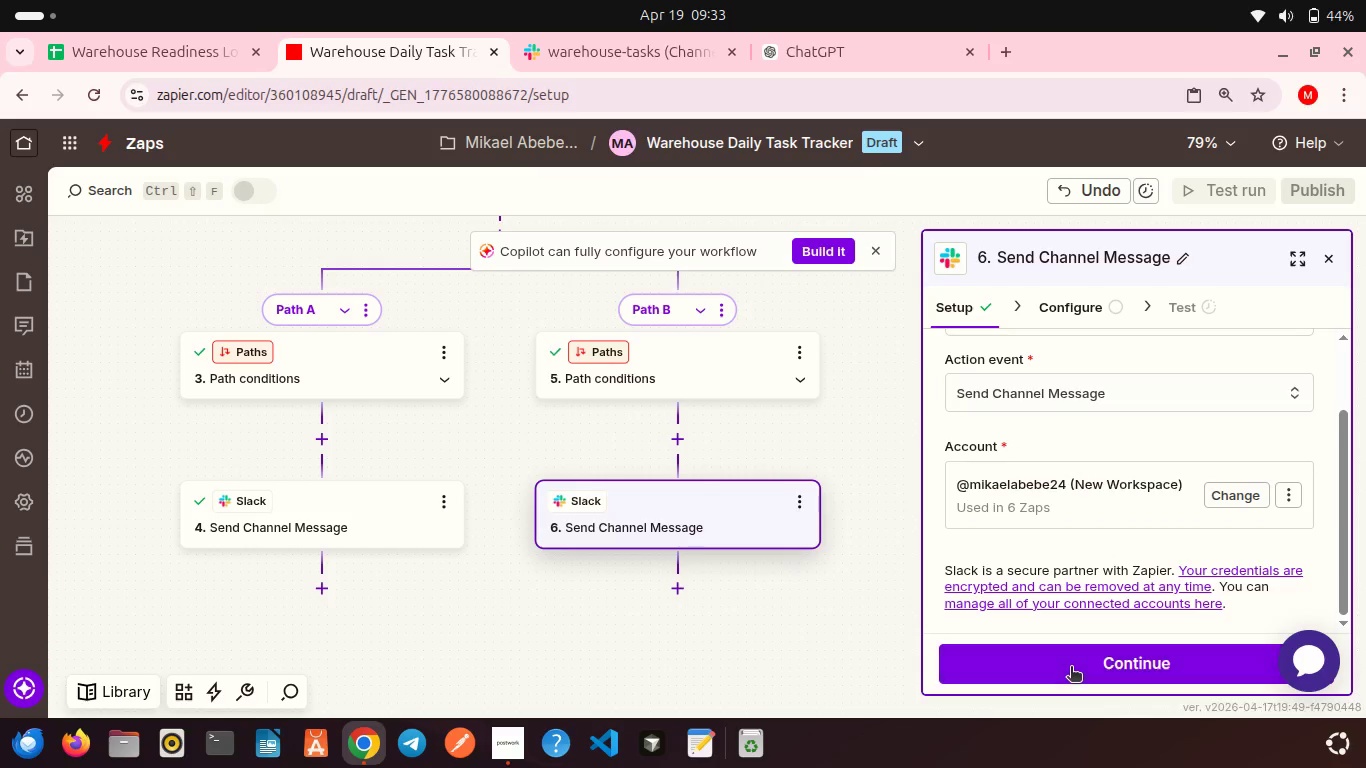 
left_click([1071, 668])
 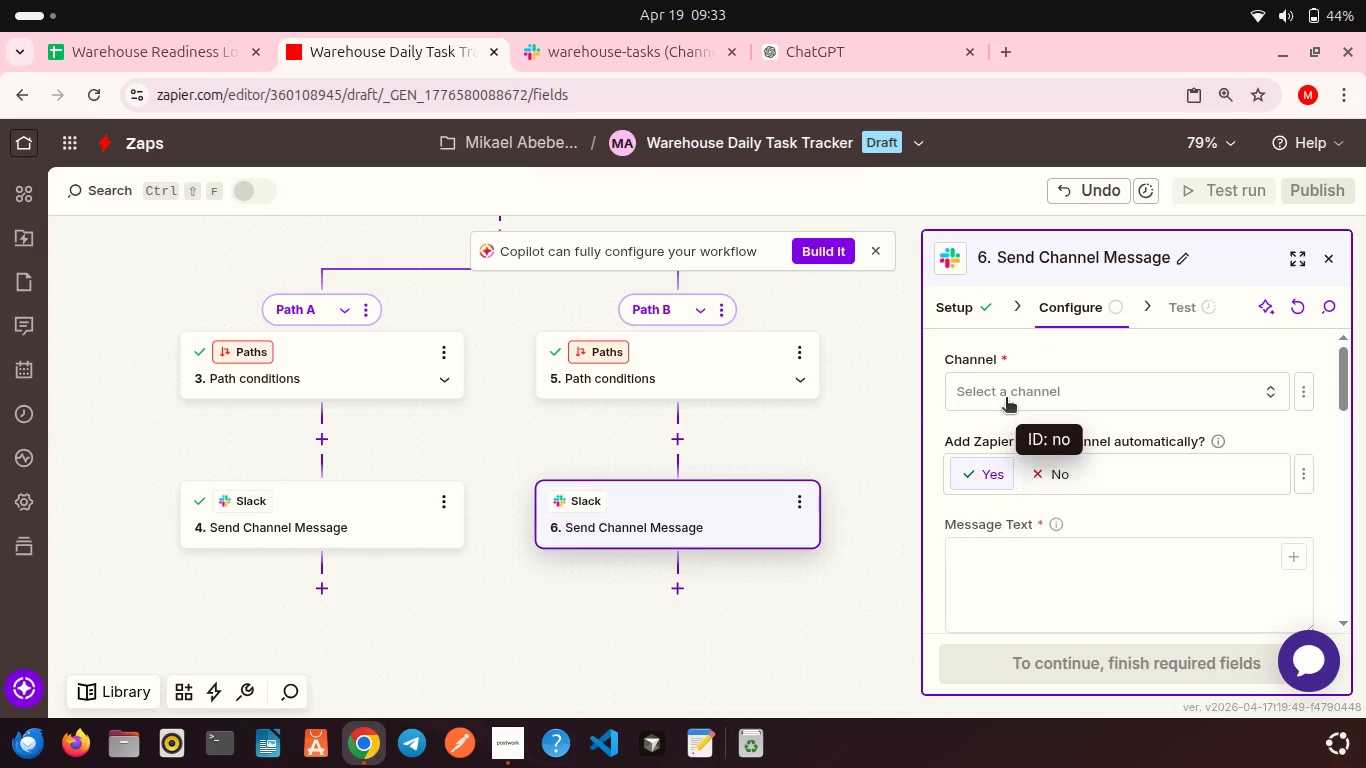 
left_click([1006, 396])
 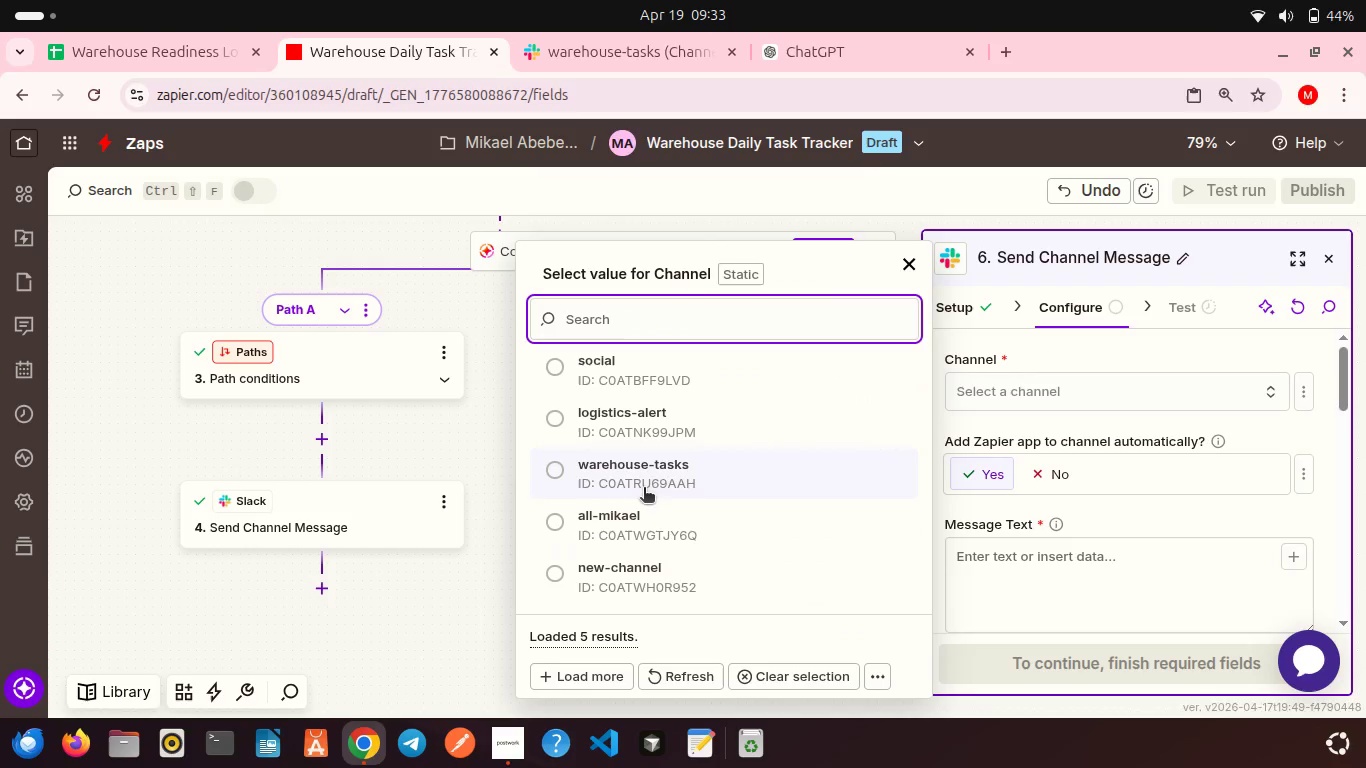 
left_click([644, 489])
 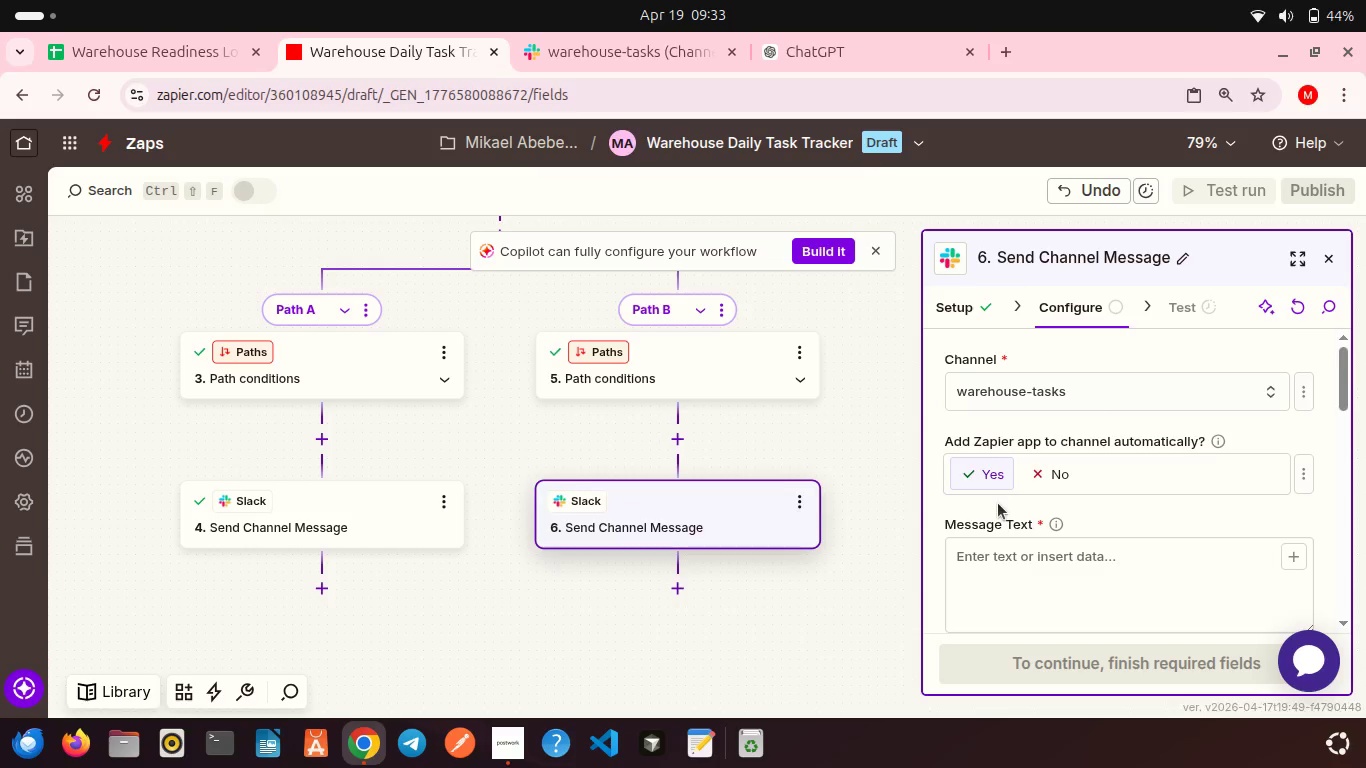 
scroll: coordinate [998, 503], scroll_direction: down, amount: 3.0
 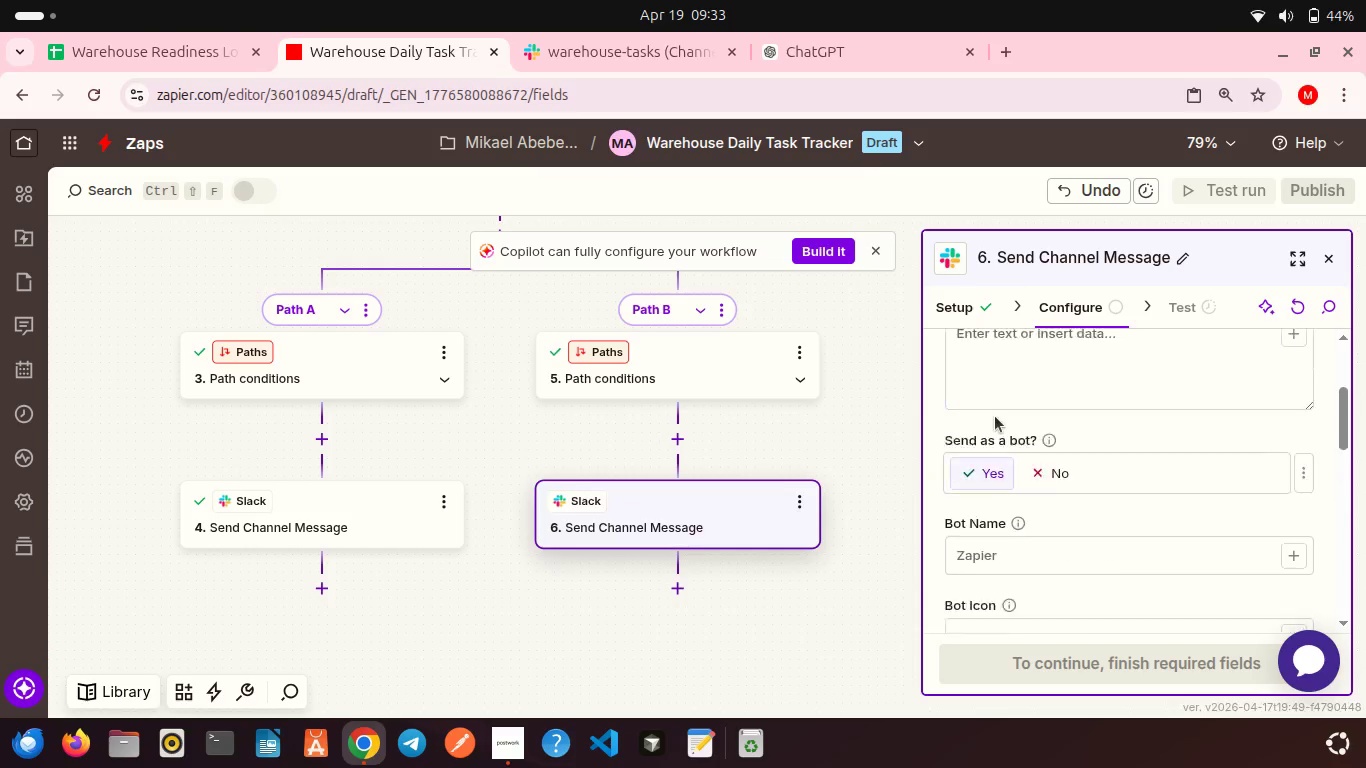 
scroll: coordinate [995, 416], scroll_direction: up, amount: 1.0
 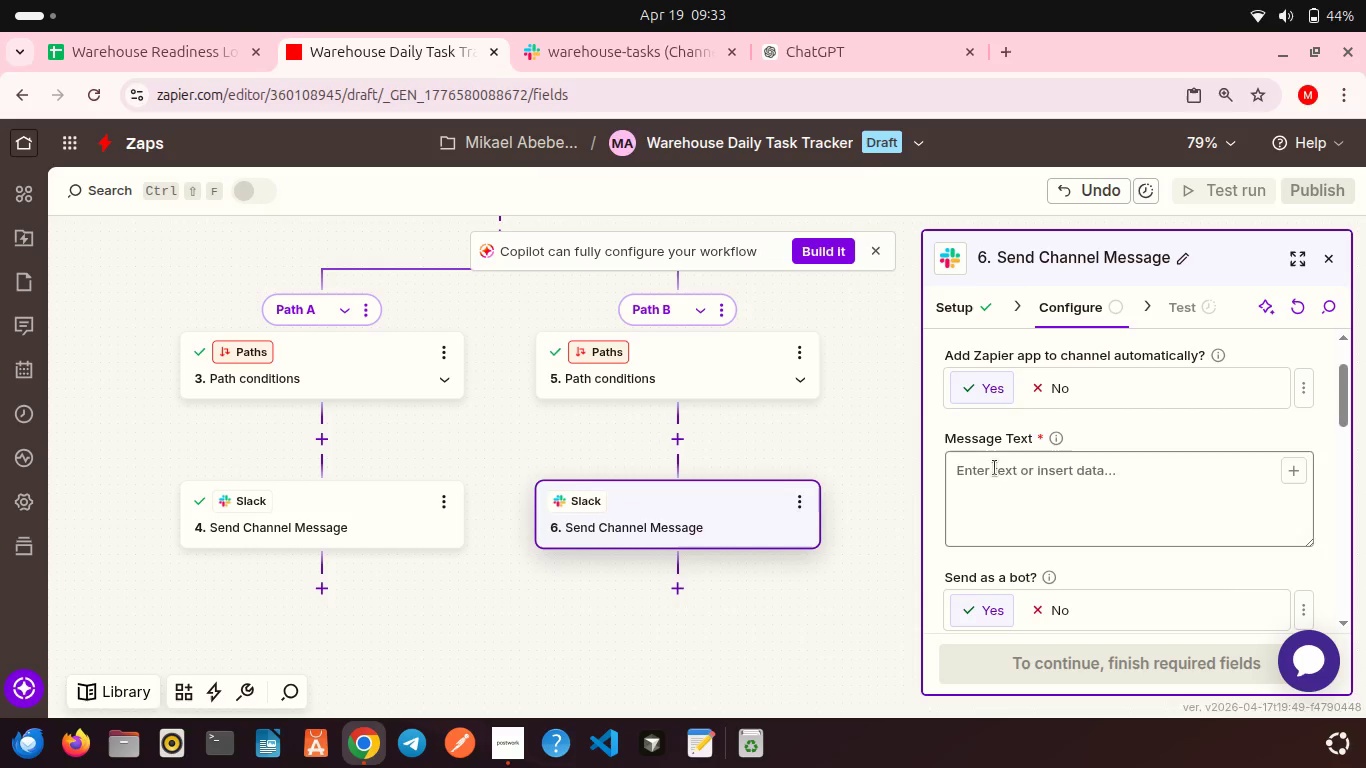 
left_click([995, 468])
 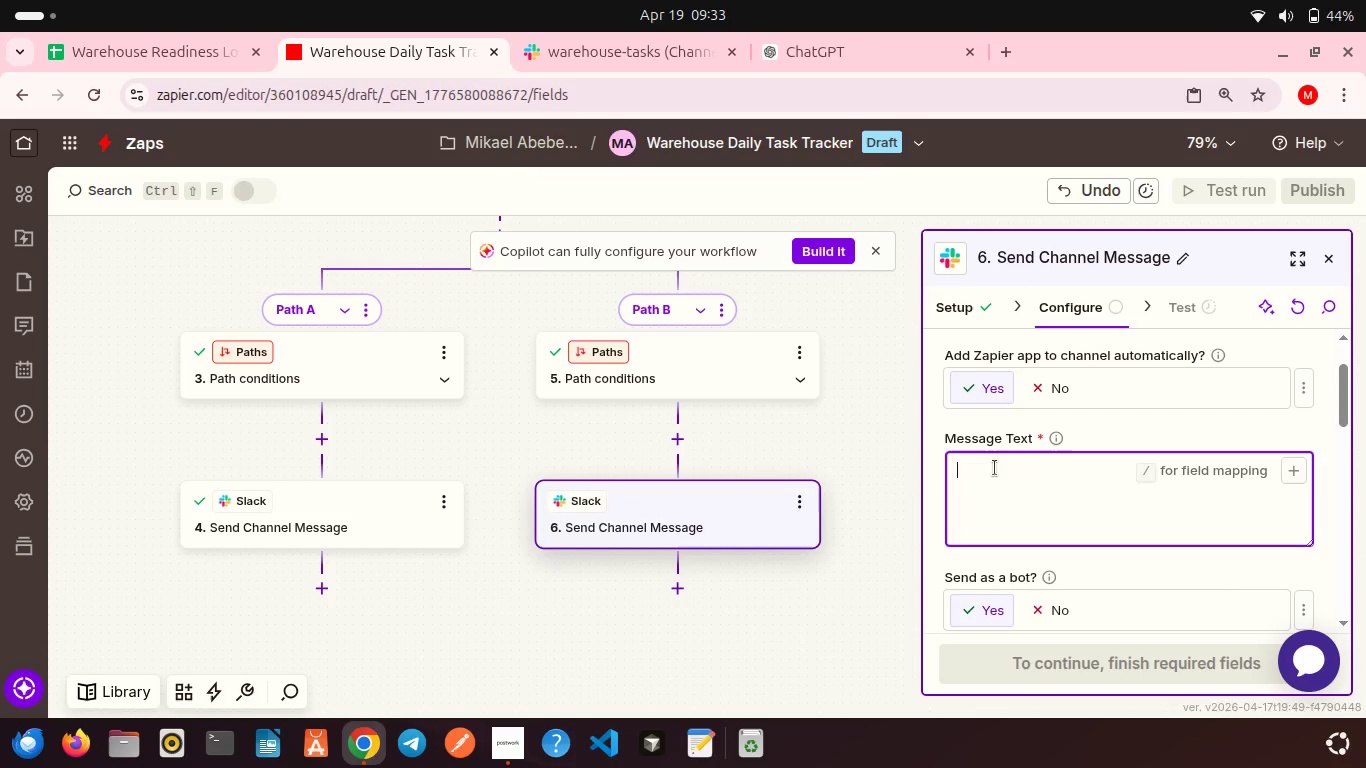 
type(*Friday Task*)
 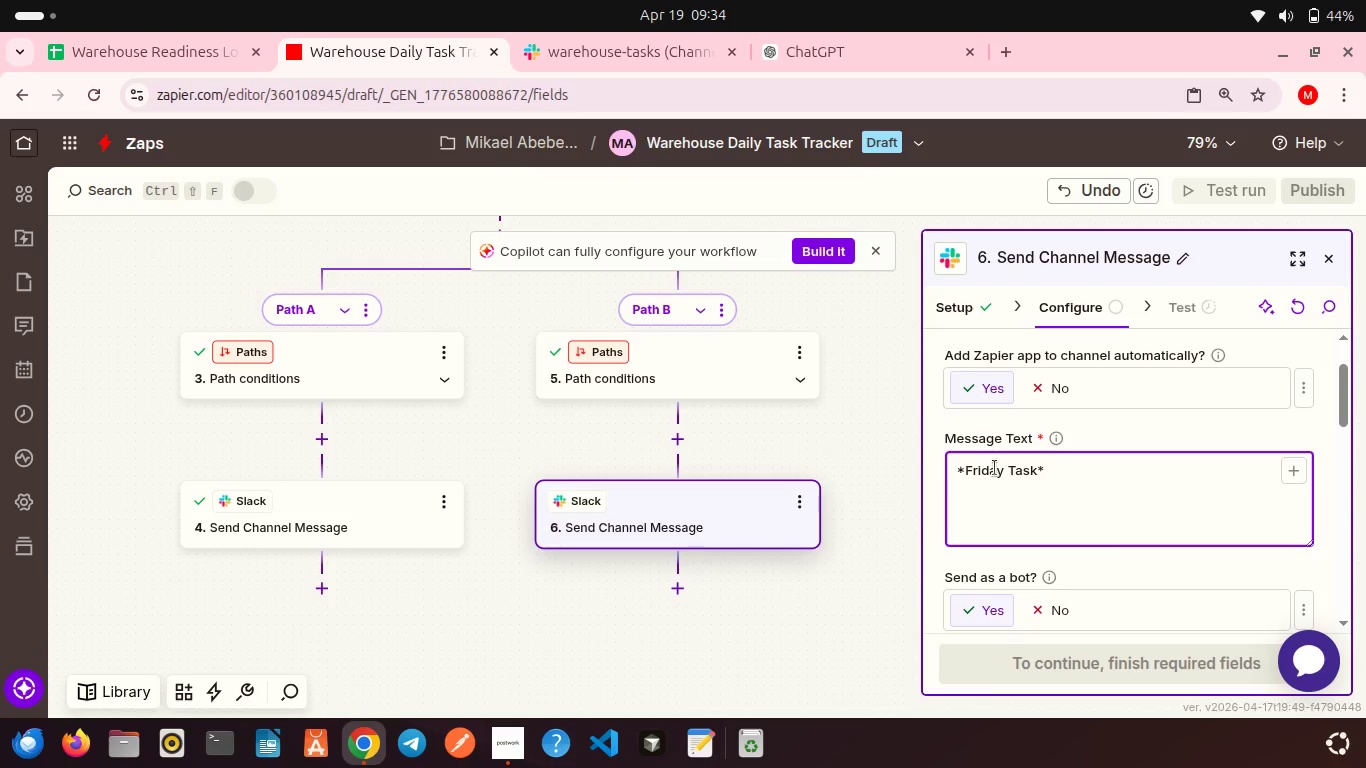 
key(Enter)
 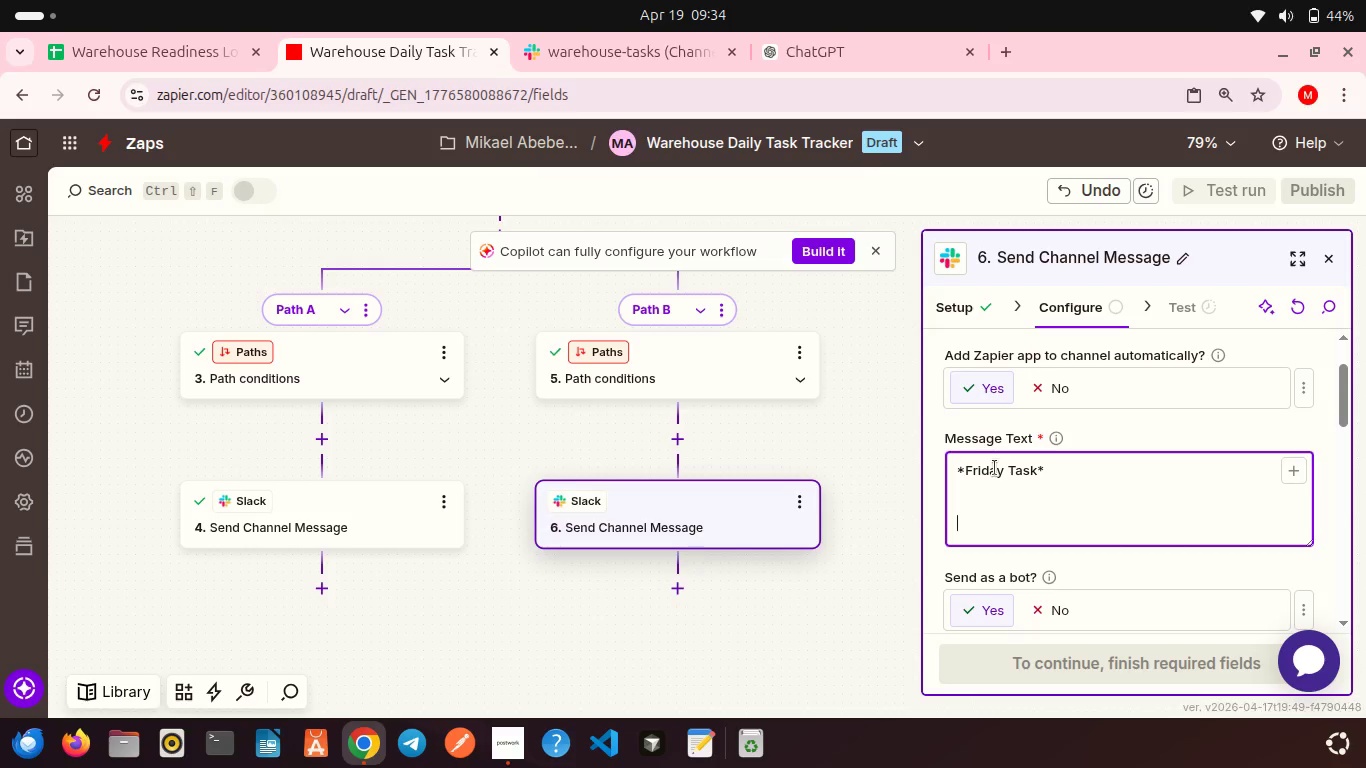 
key(Enter)
 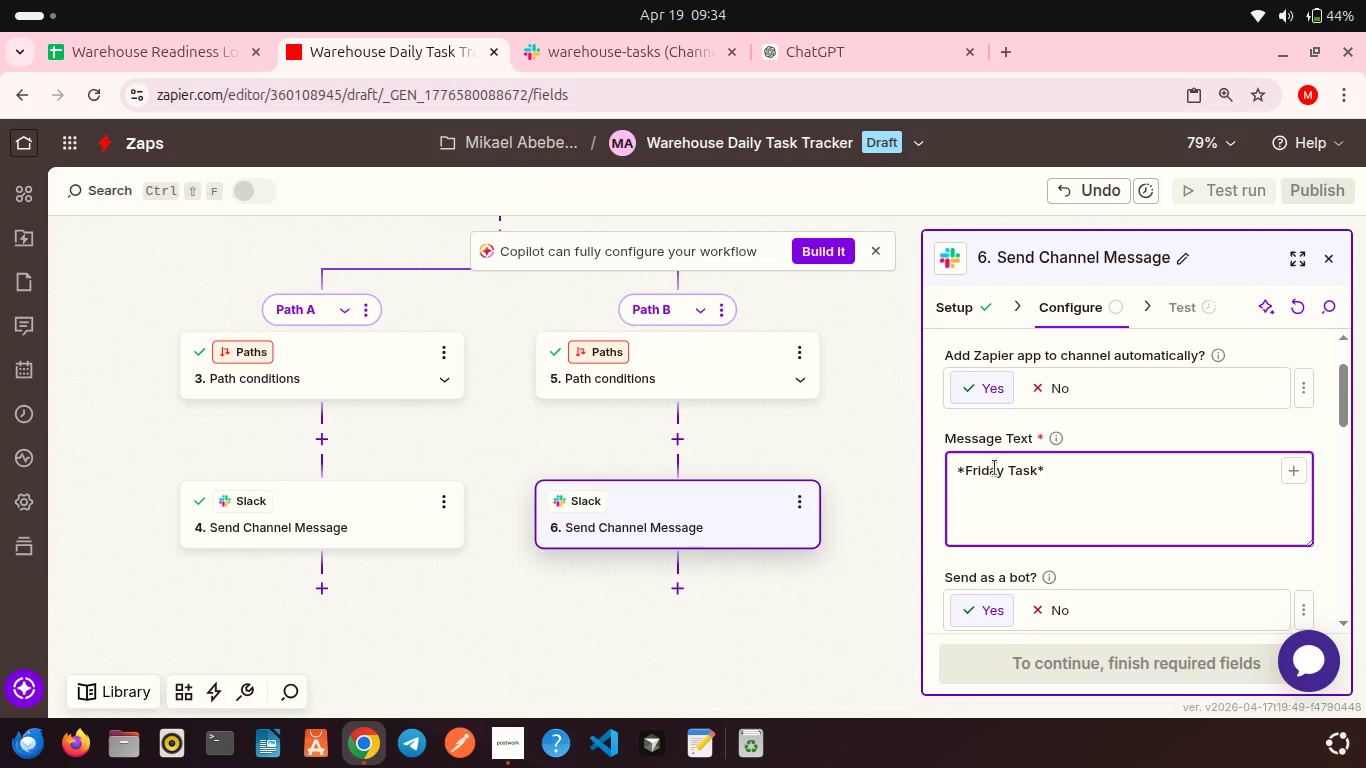 
key(Shift+T)
 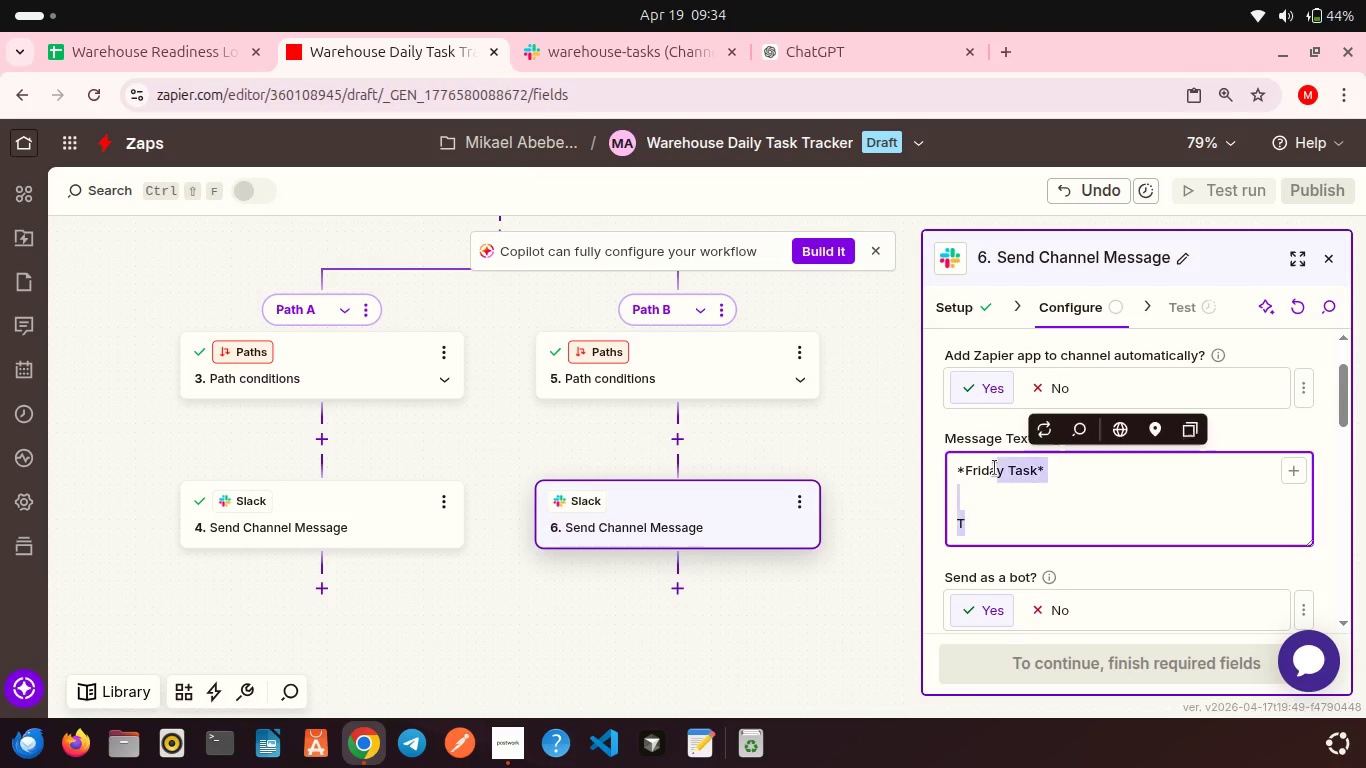 
left_click([995, 468])
 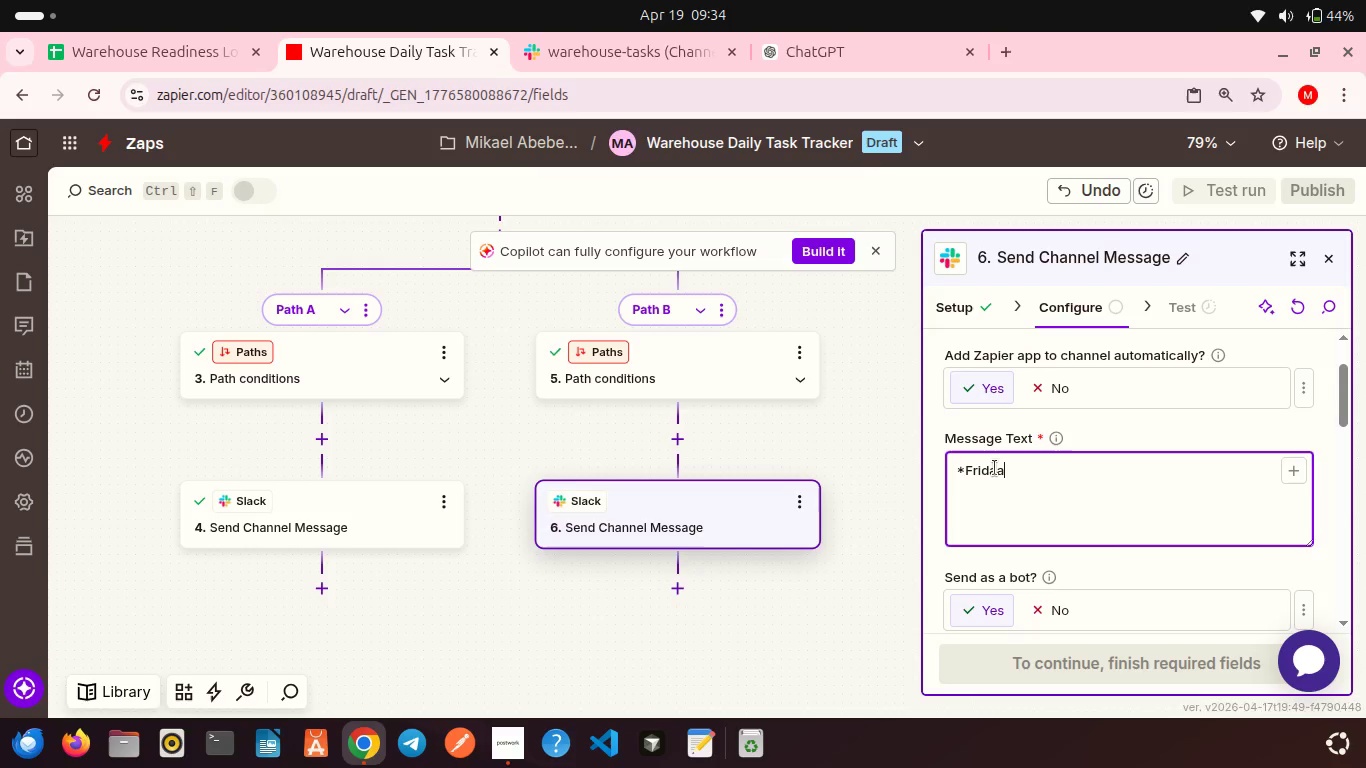 
type(ask: )
 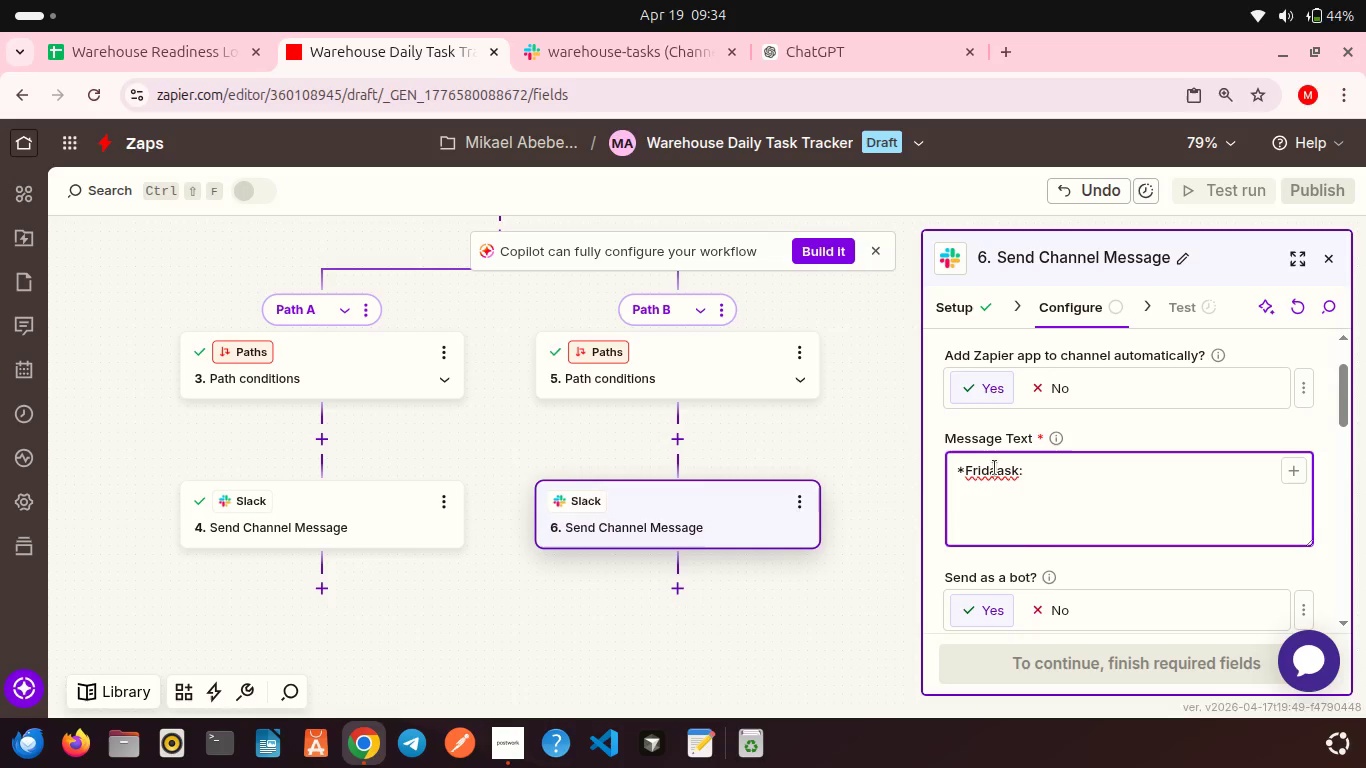 
key(Control+Z)
 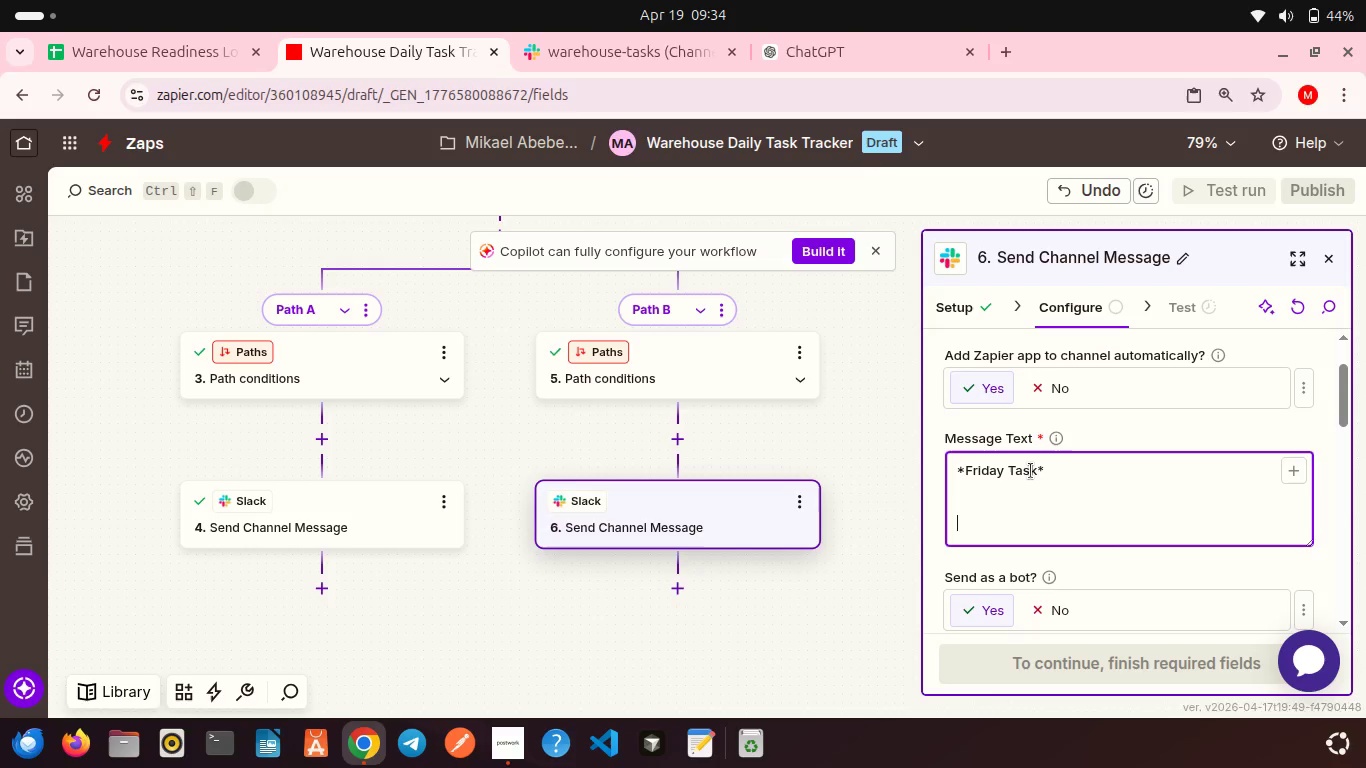 
key(Control+Z)
 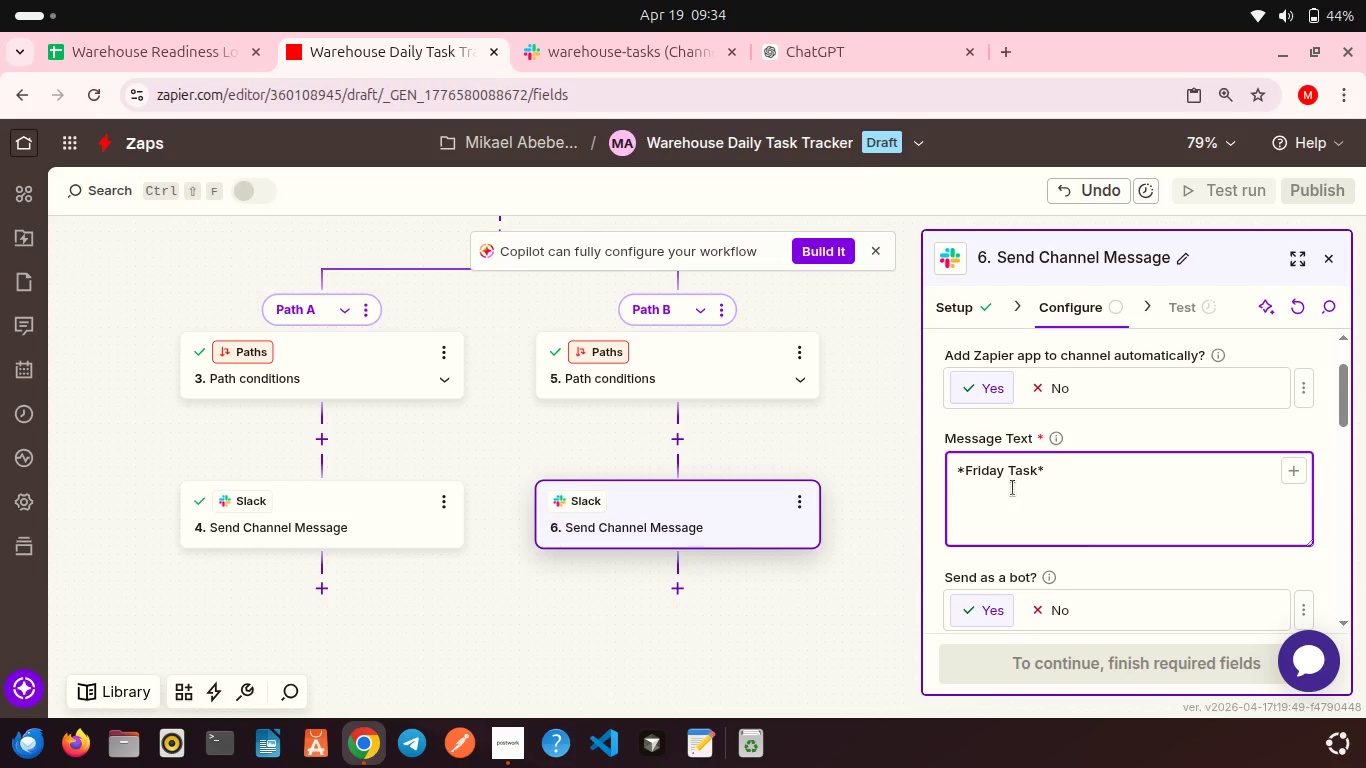 
type(Task: Carrier Pickup Prep)
 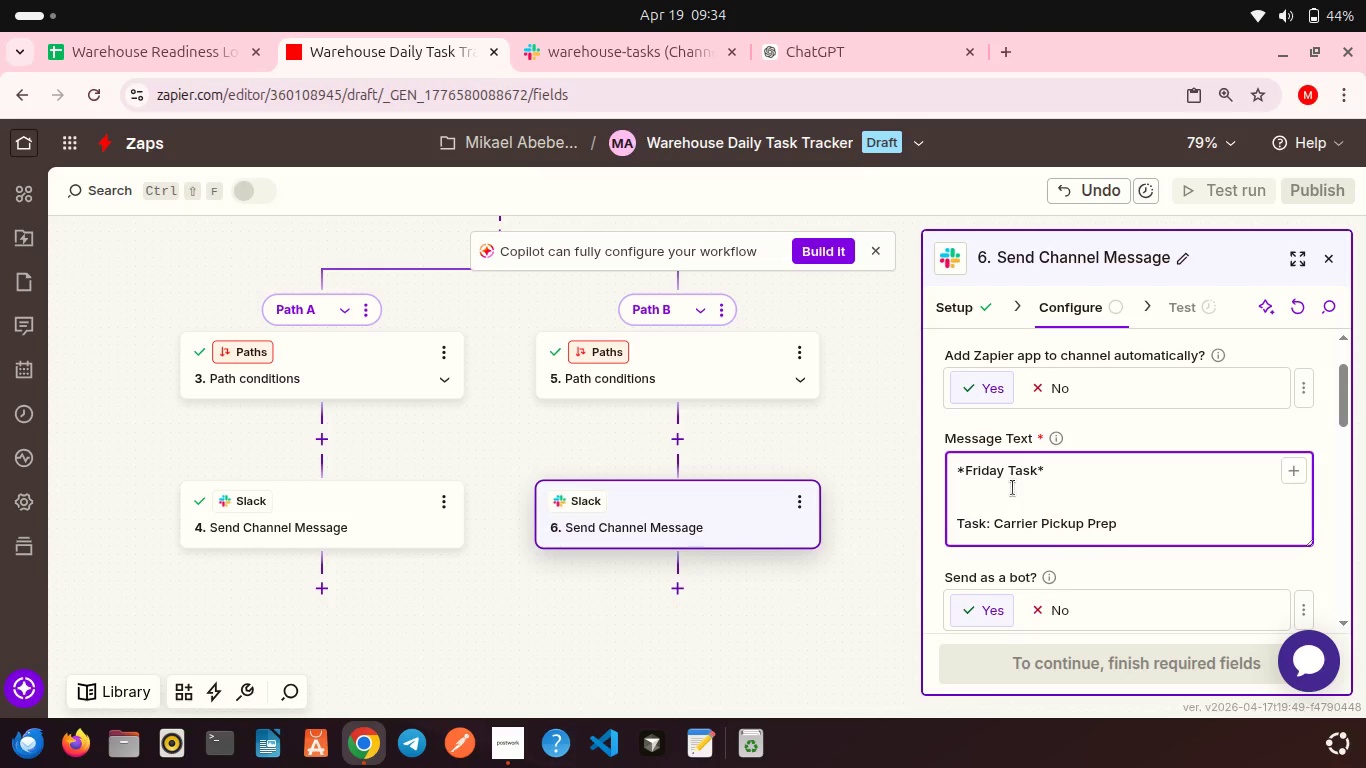 
key(Enter)
 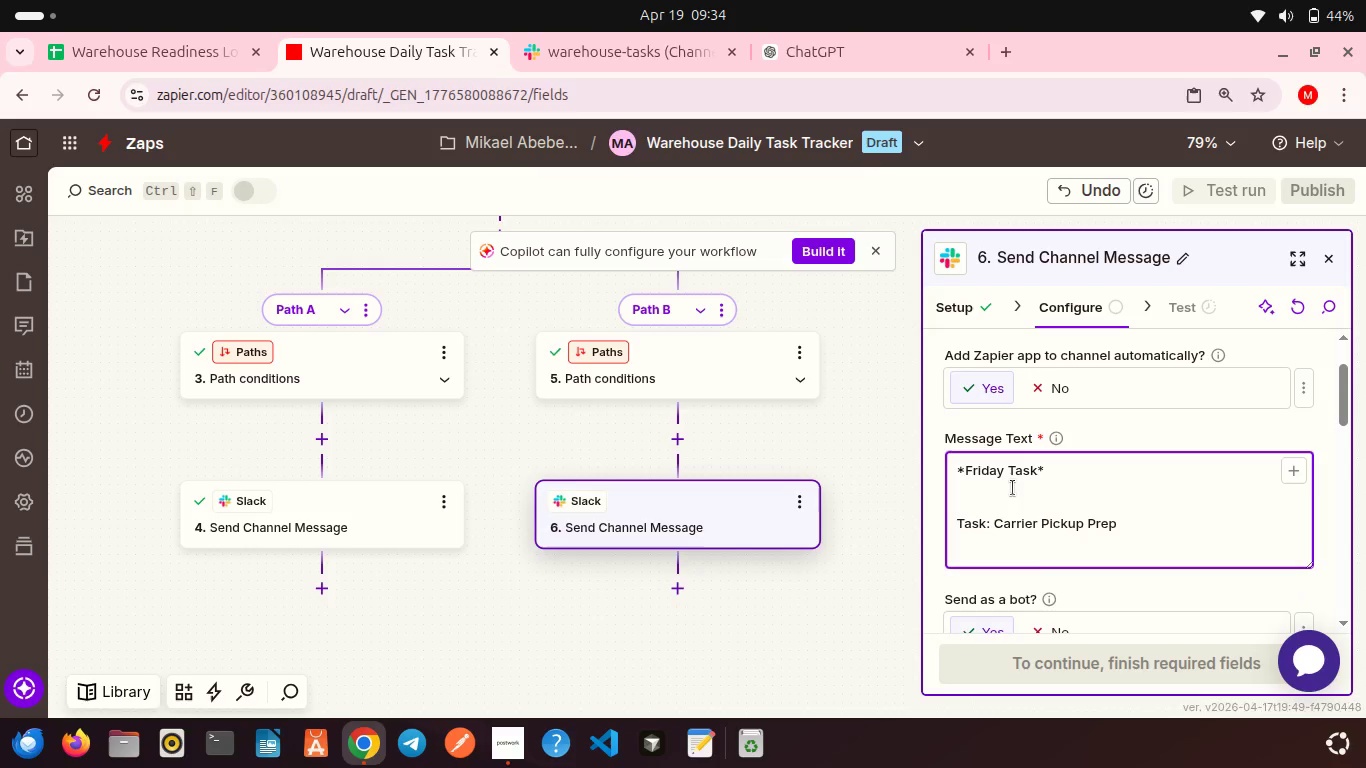 
key(Enter)
 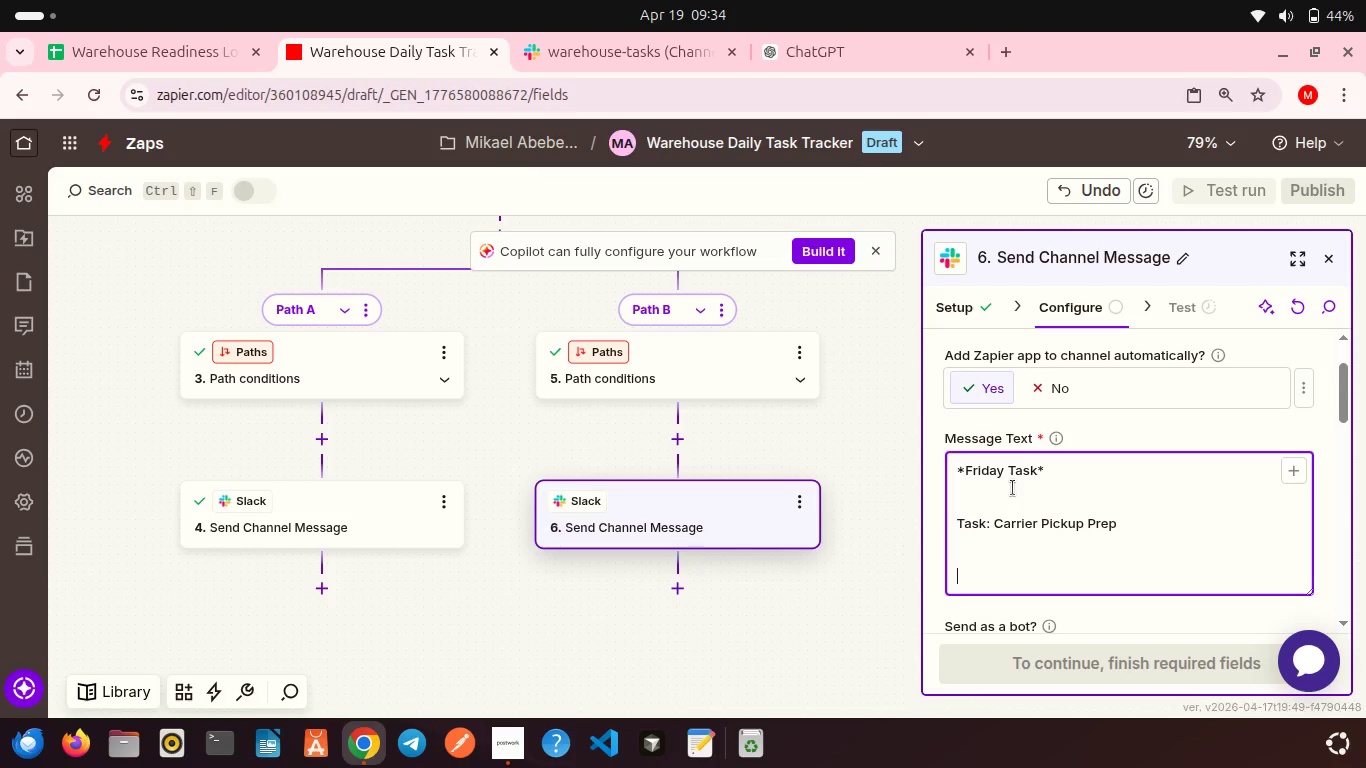 
type(Replay "DOn)
key(Backspace)
type(NE" when completed)
 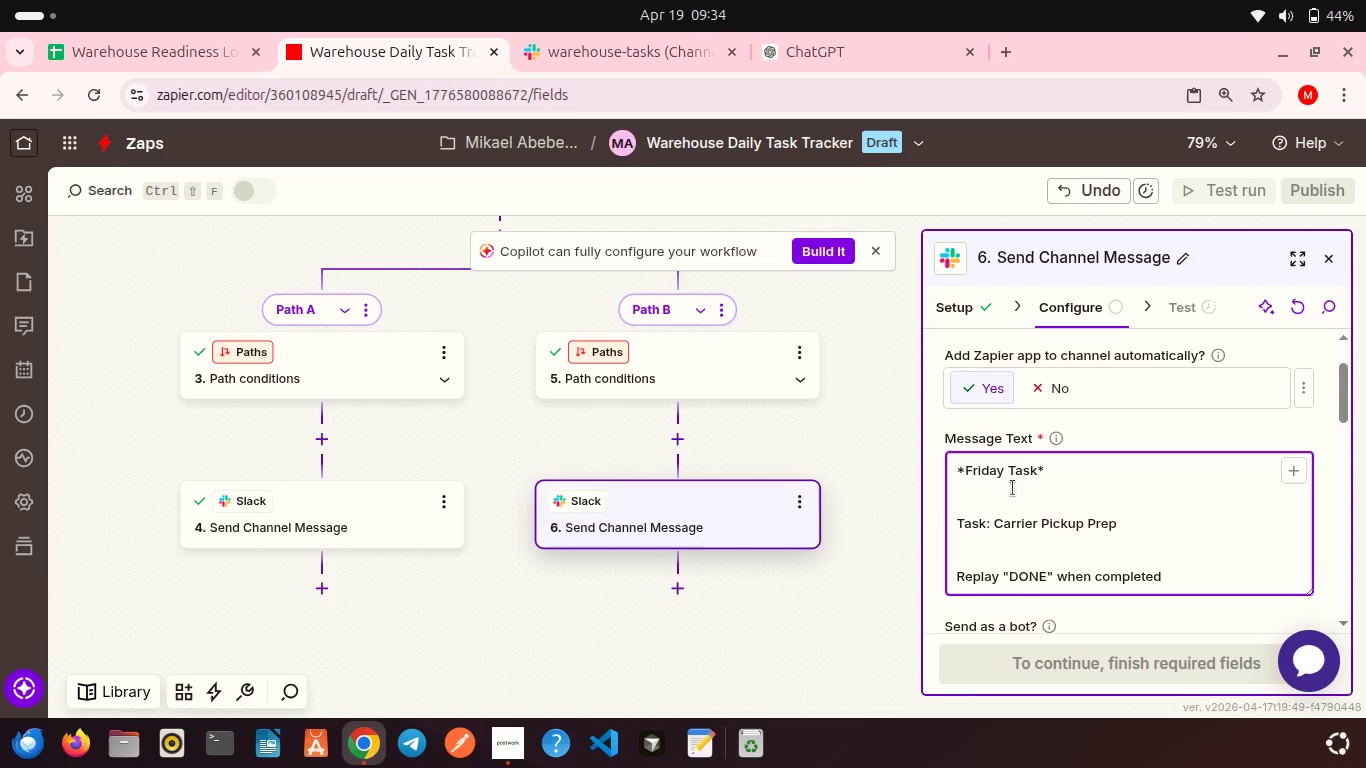 
wait(12.63)
 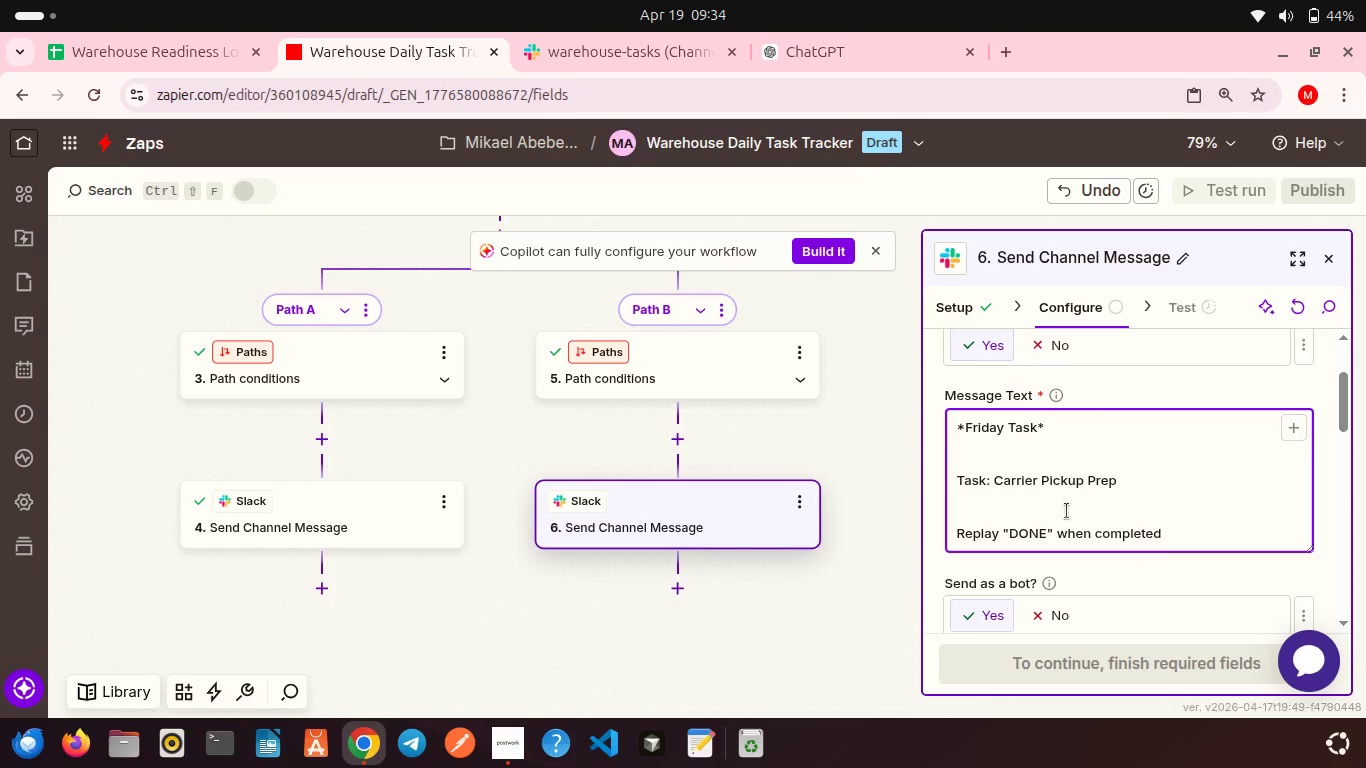 
scroll: coordinate [1103, 503], scroll_direction: down, amount: 13.0
 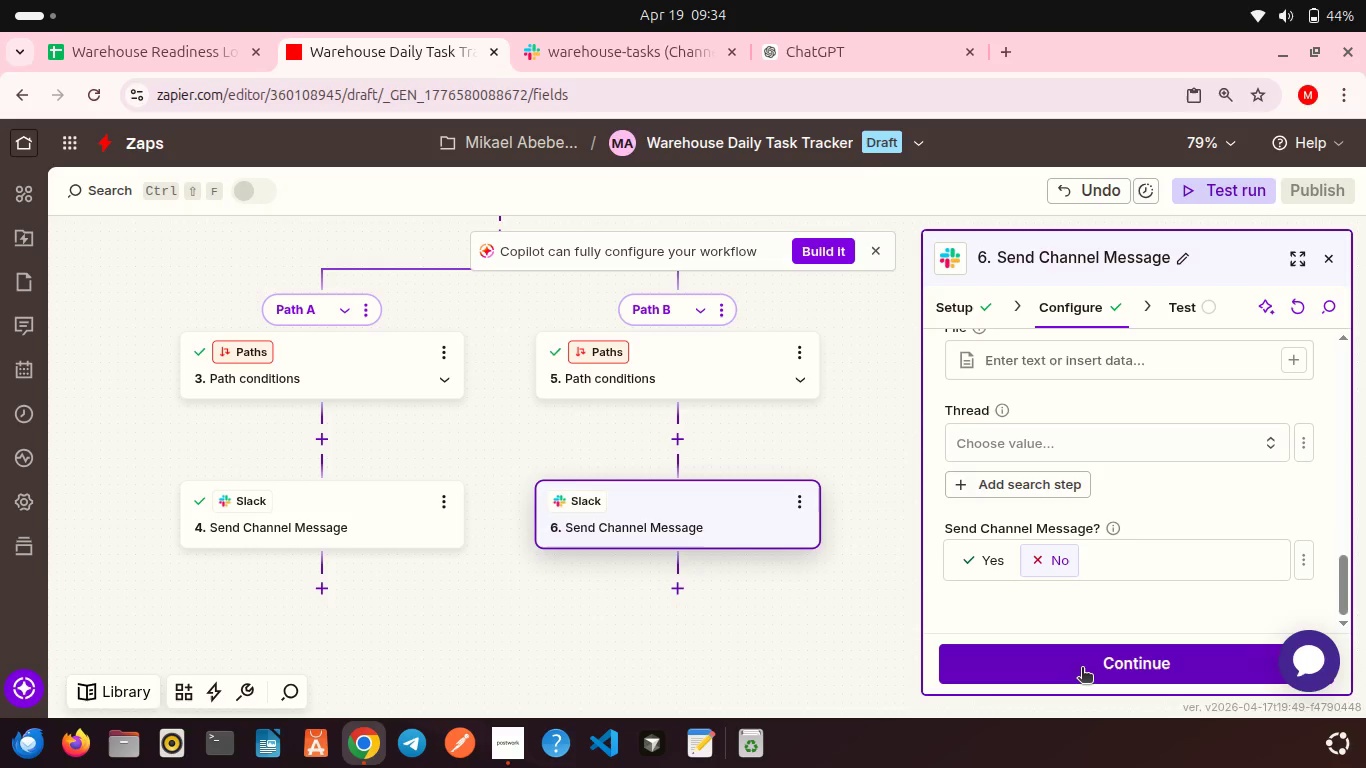 
left_click([1082, 669])
 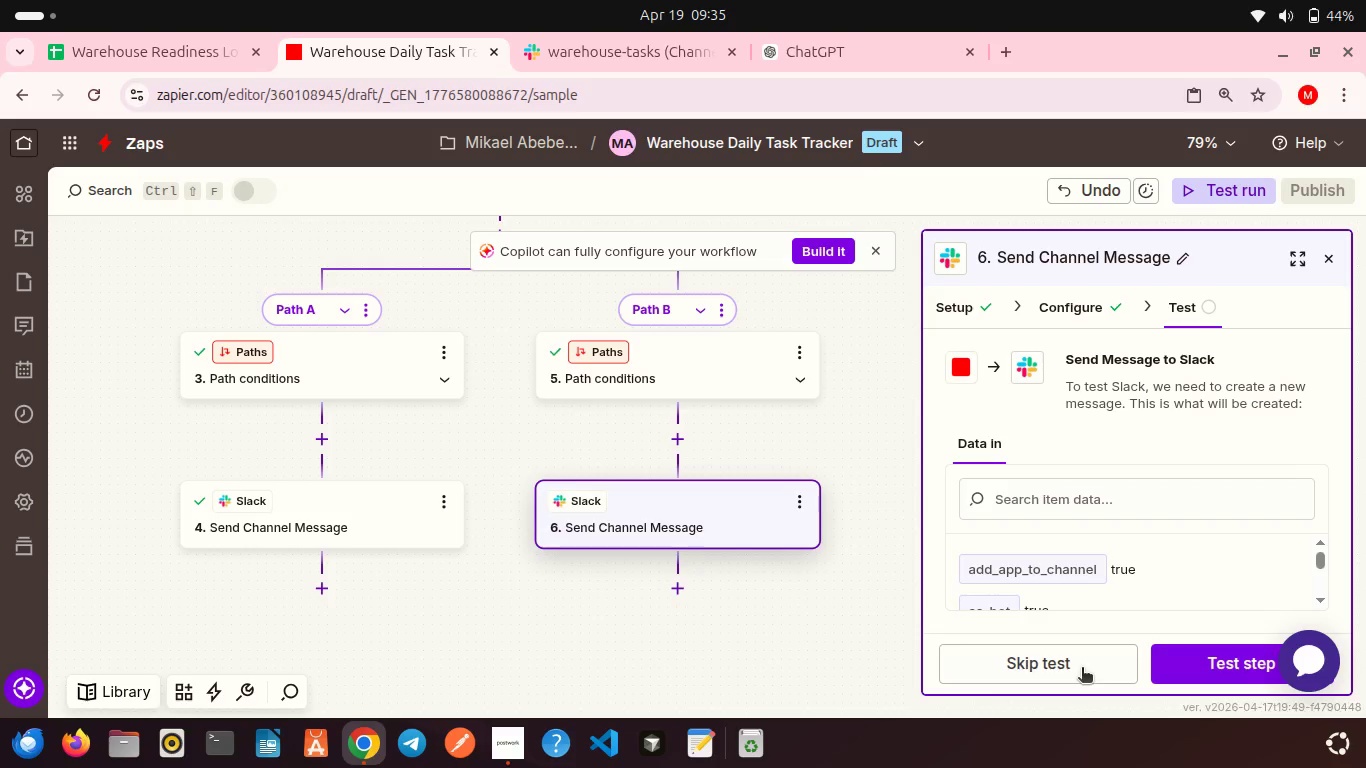 
wait(12.39)
 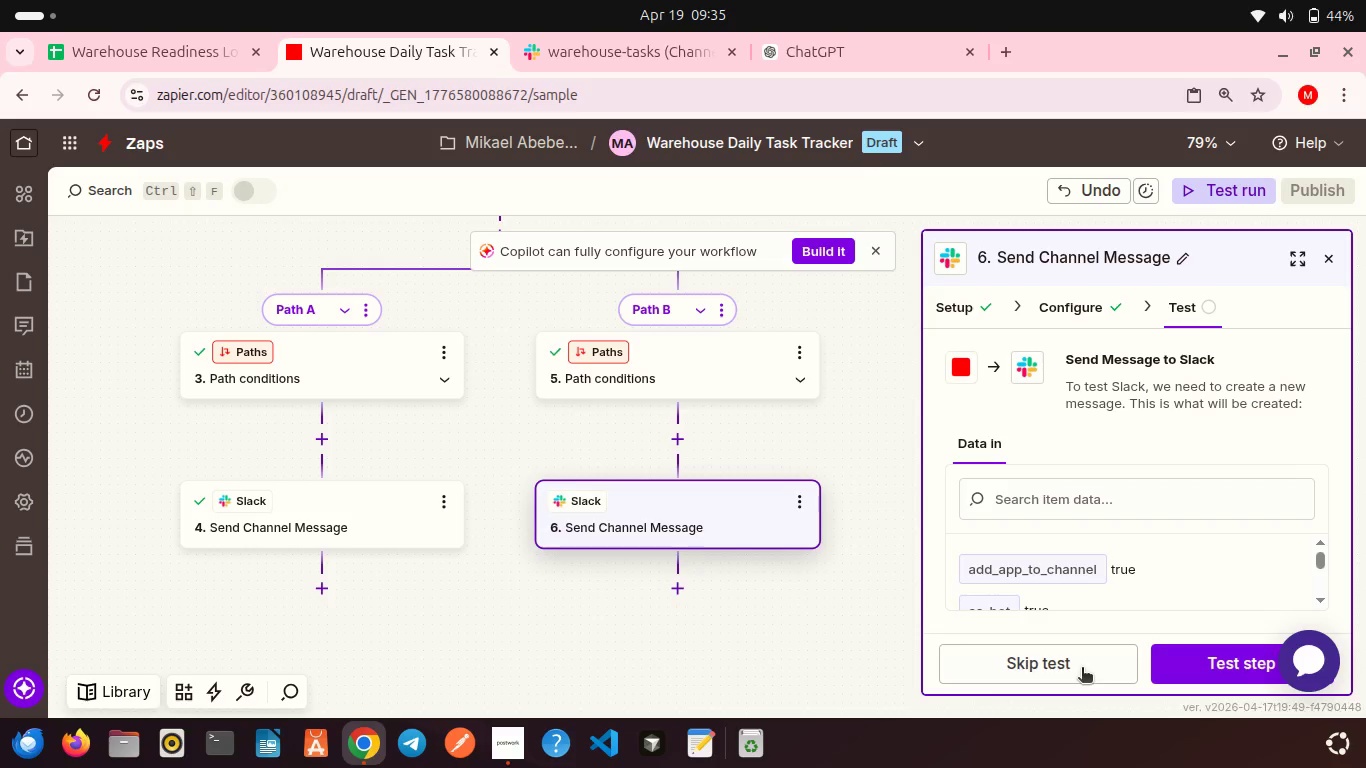 
left_click([633, 55])
 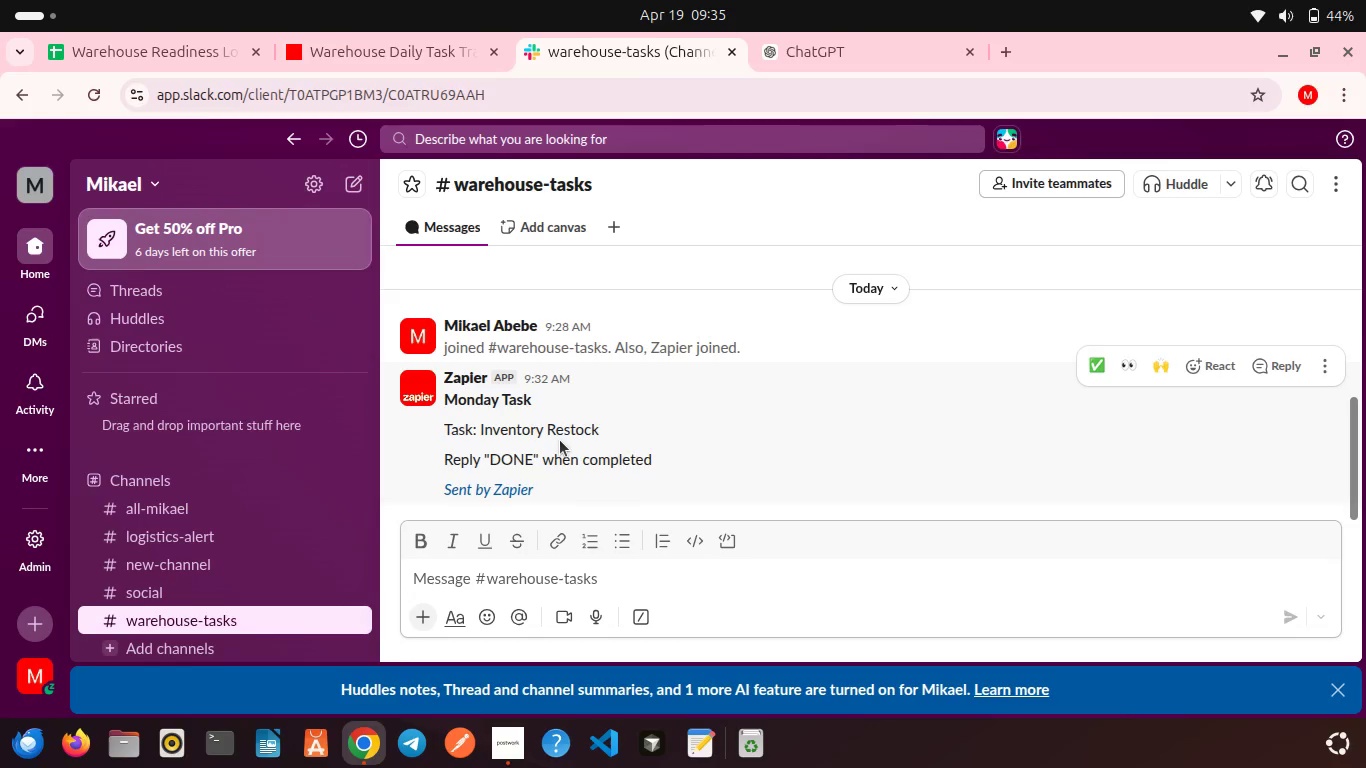 
scroll: coordinate [560, 440], scroll_direction: down, amount: 6.0
 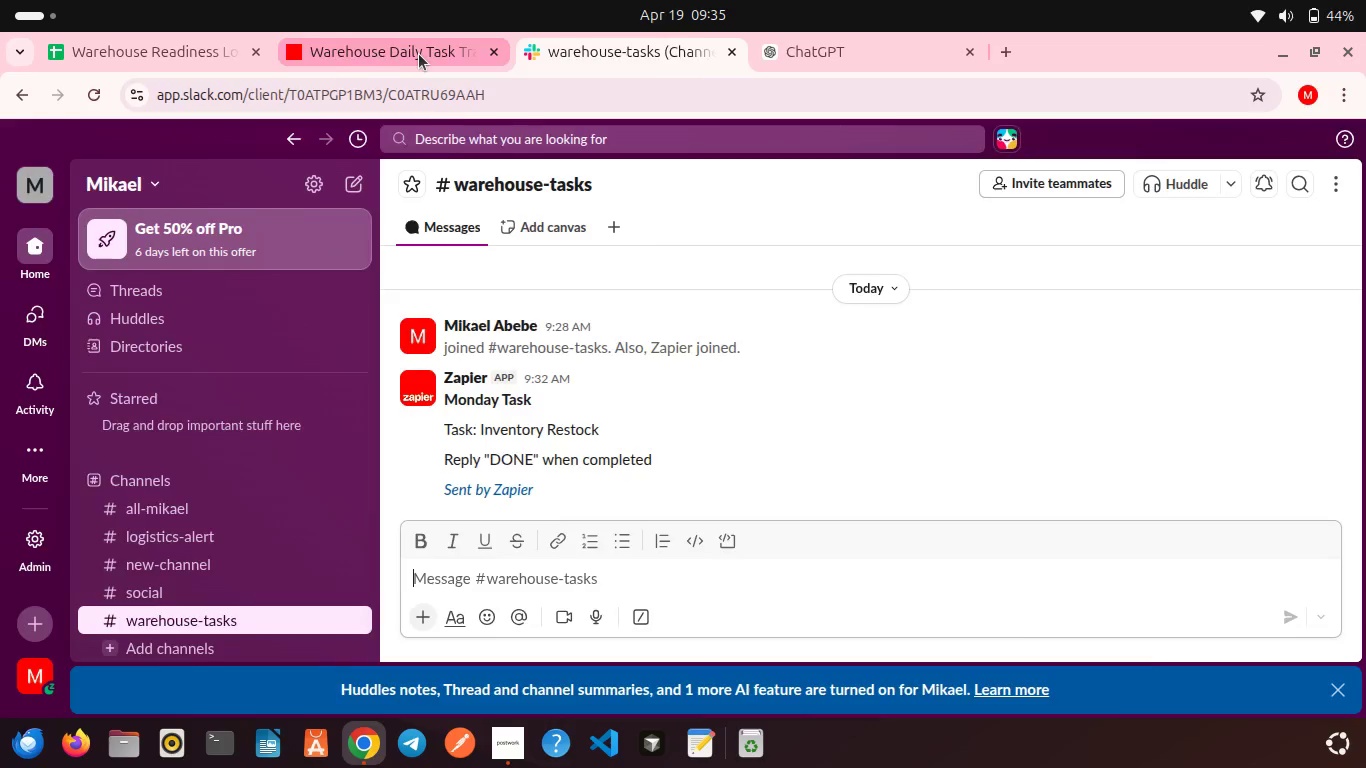 
left_click([419, 54])
 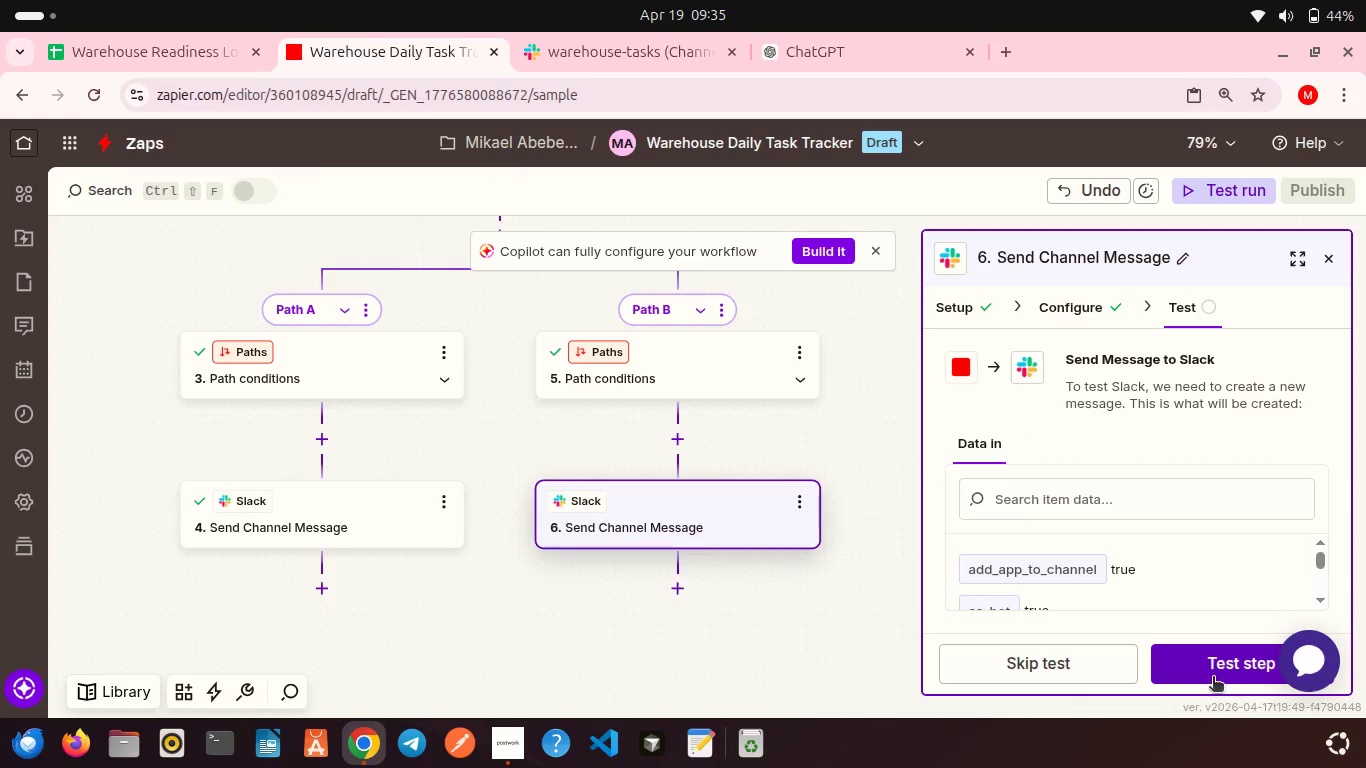 
left_click([1213, 673])
 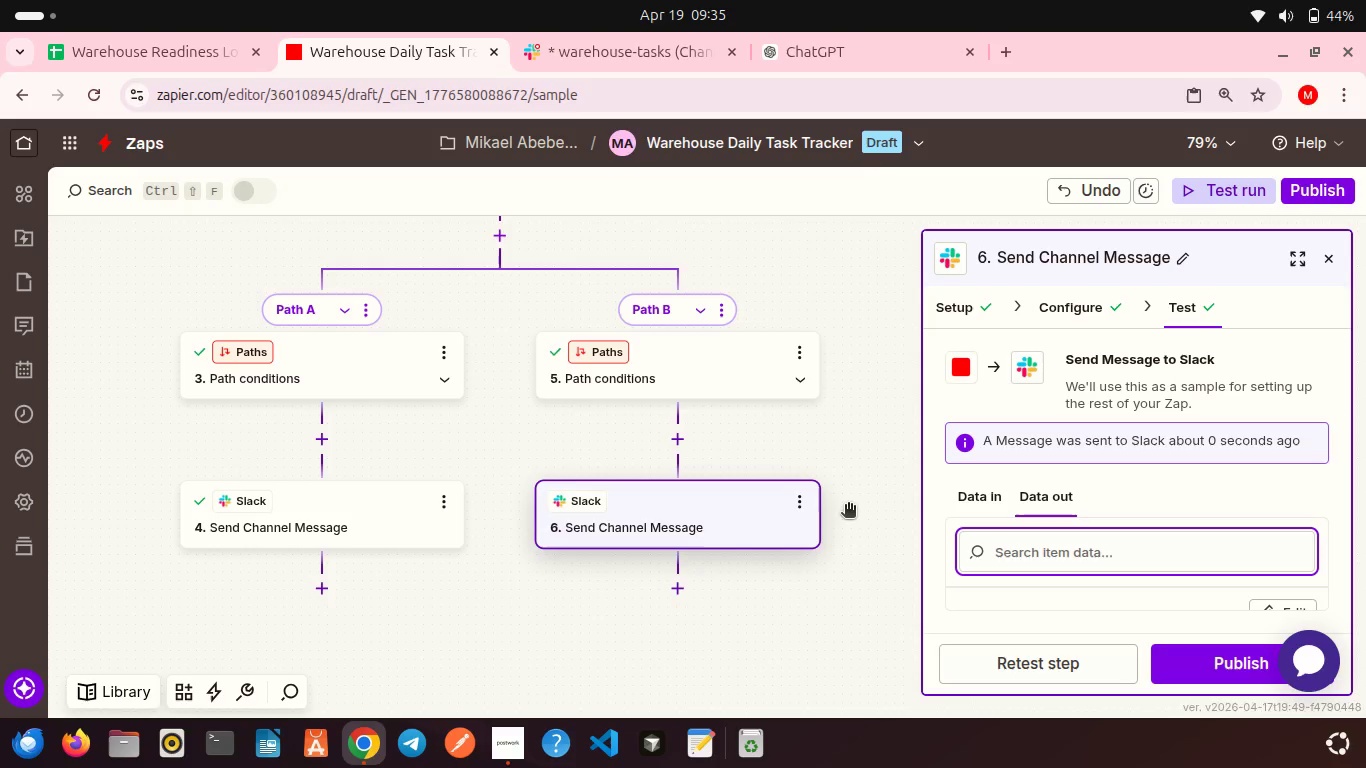 
wait(17.76)
 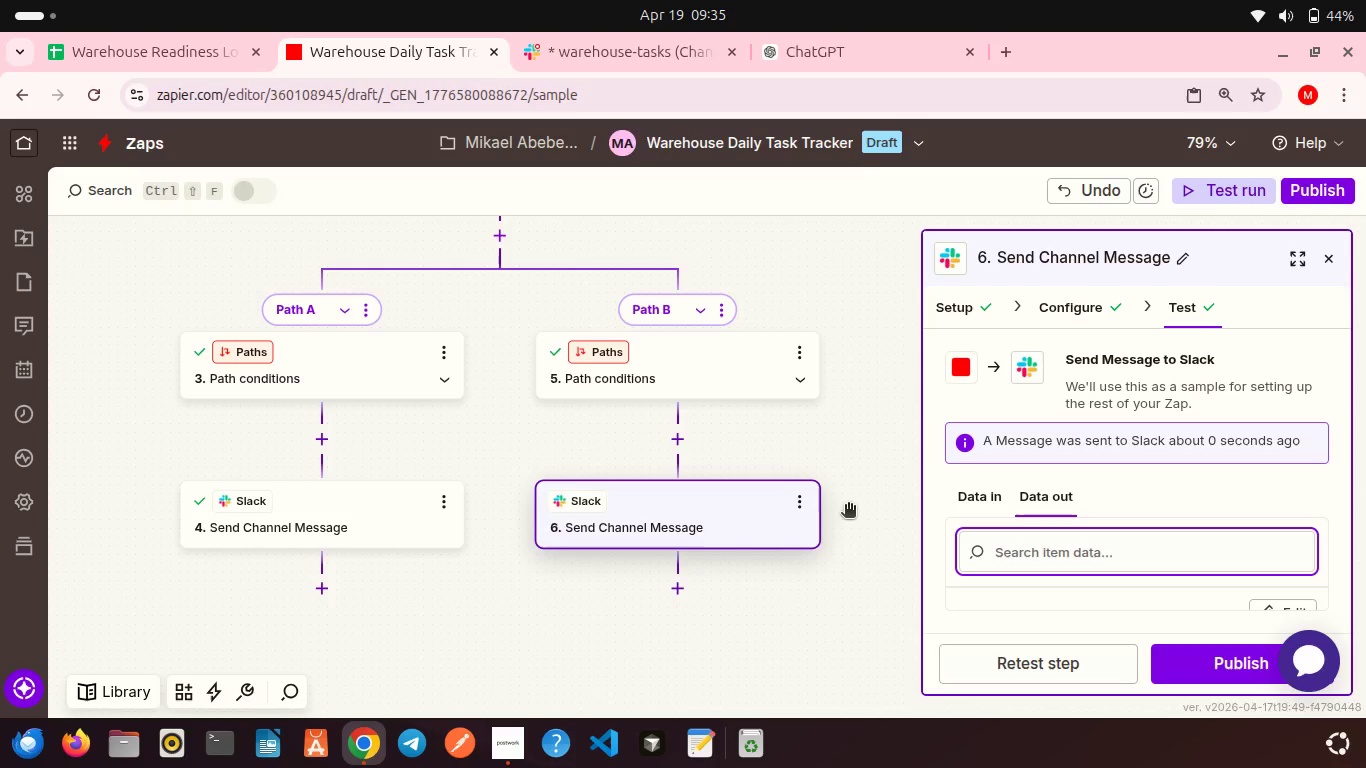 
left_click([685, 588])
 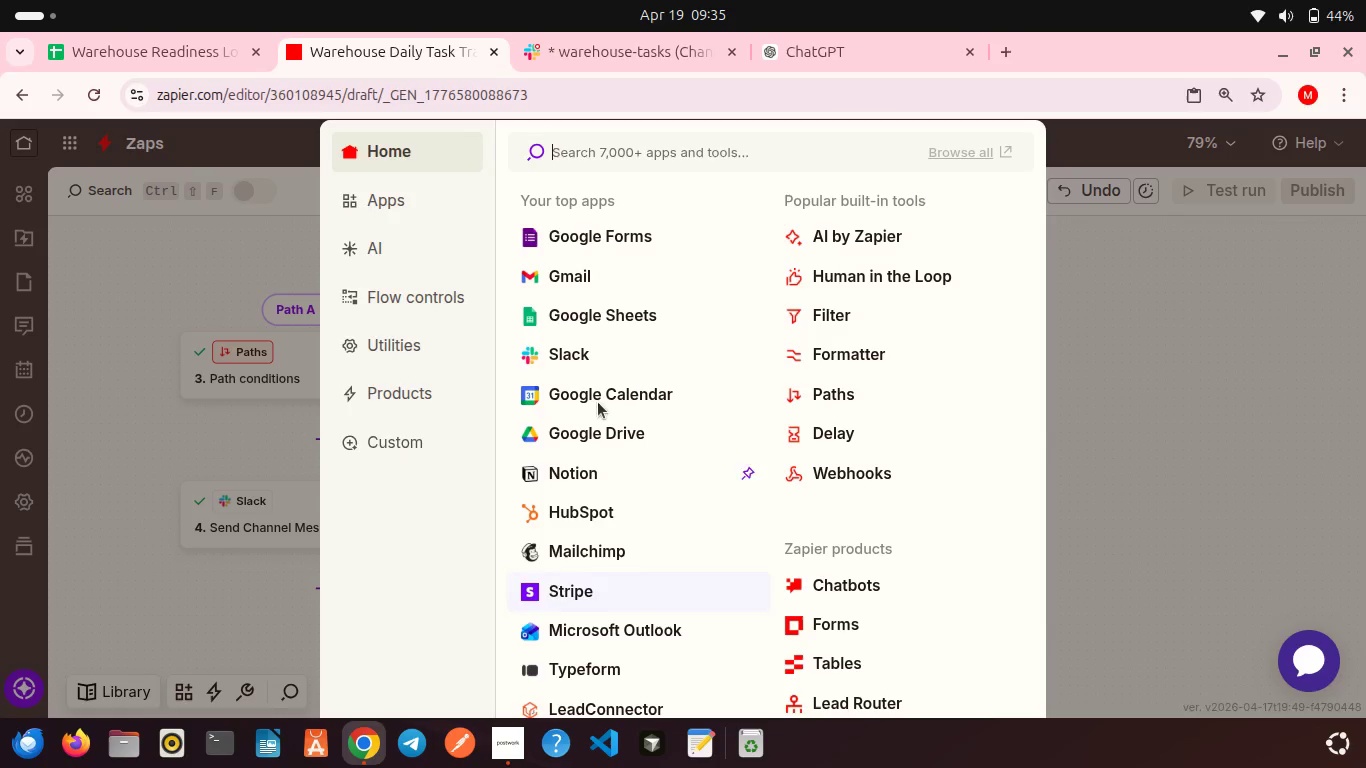 
left_click([568, 363])
 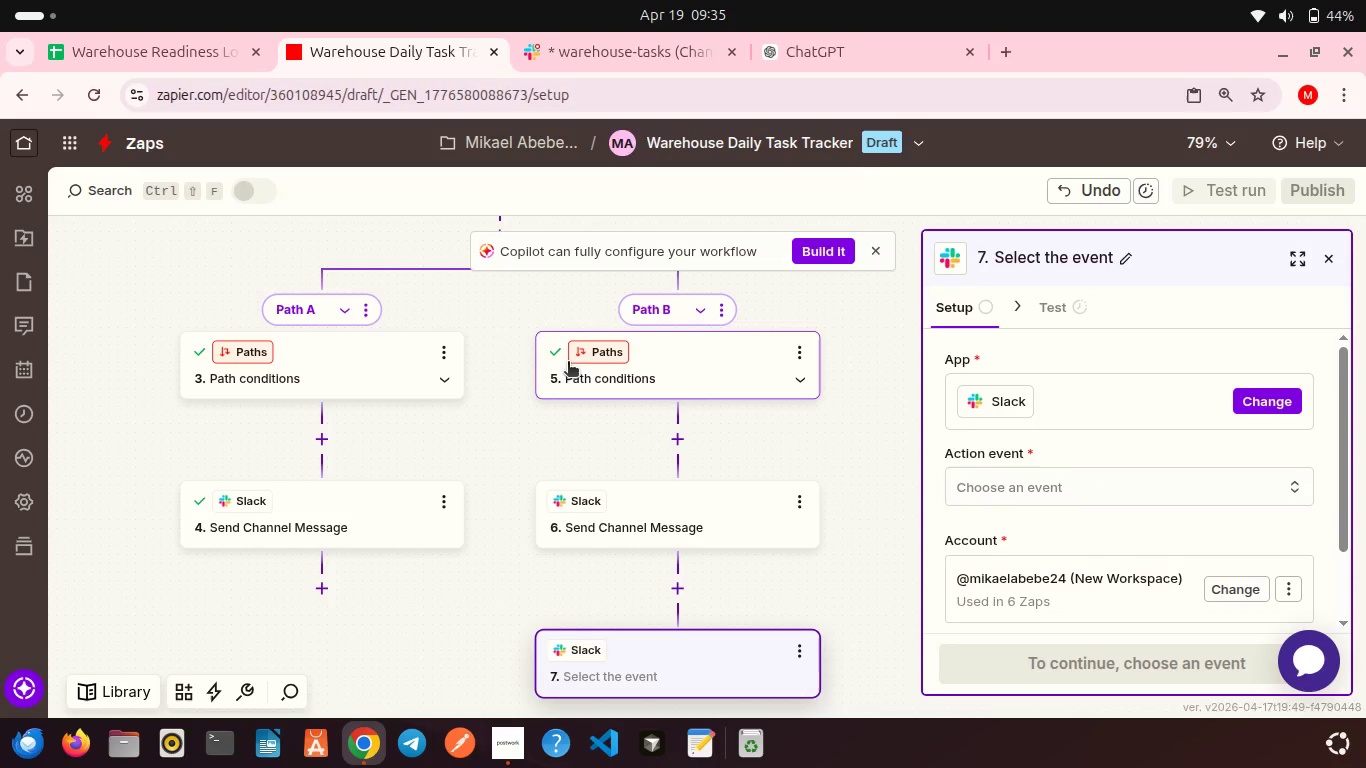 
wait(6.83)
 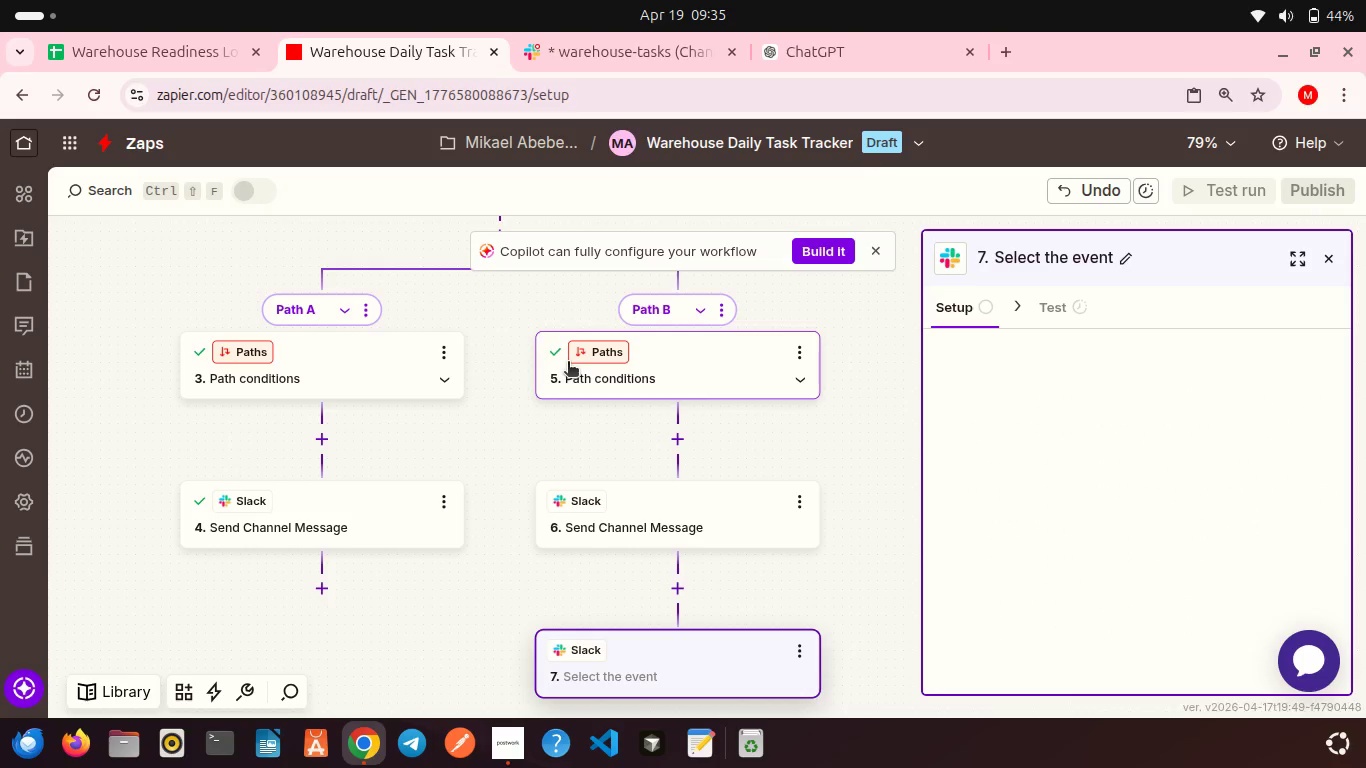 
left_click([976, 494])
 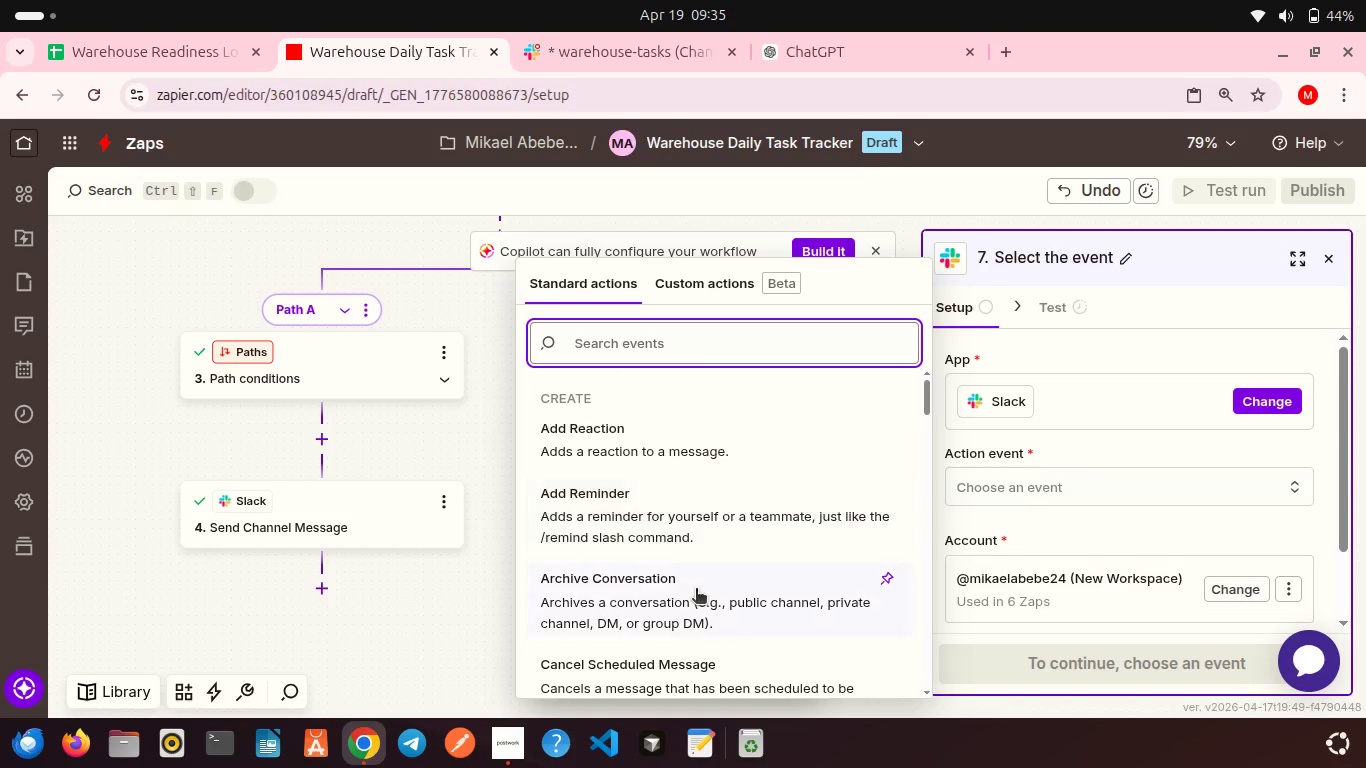 
scroll: coordinate [696, 590], scroll_direction: down, amount: 5.0
 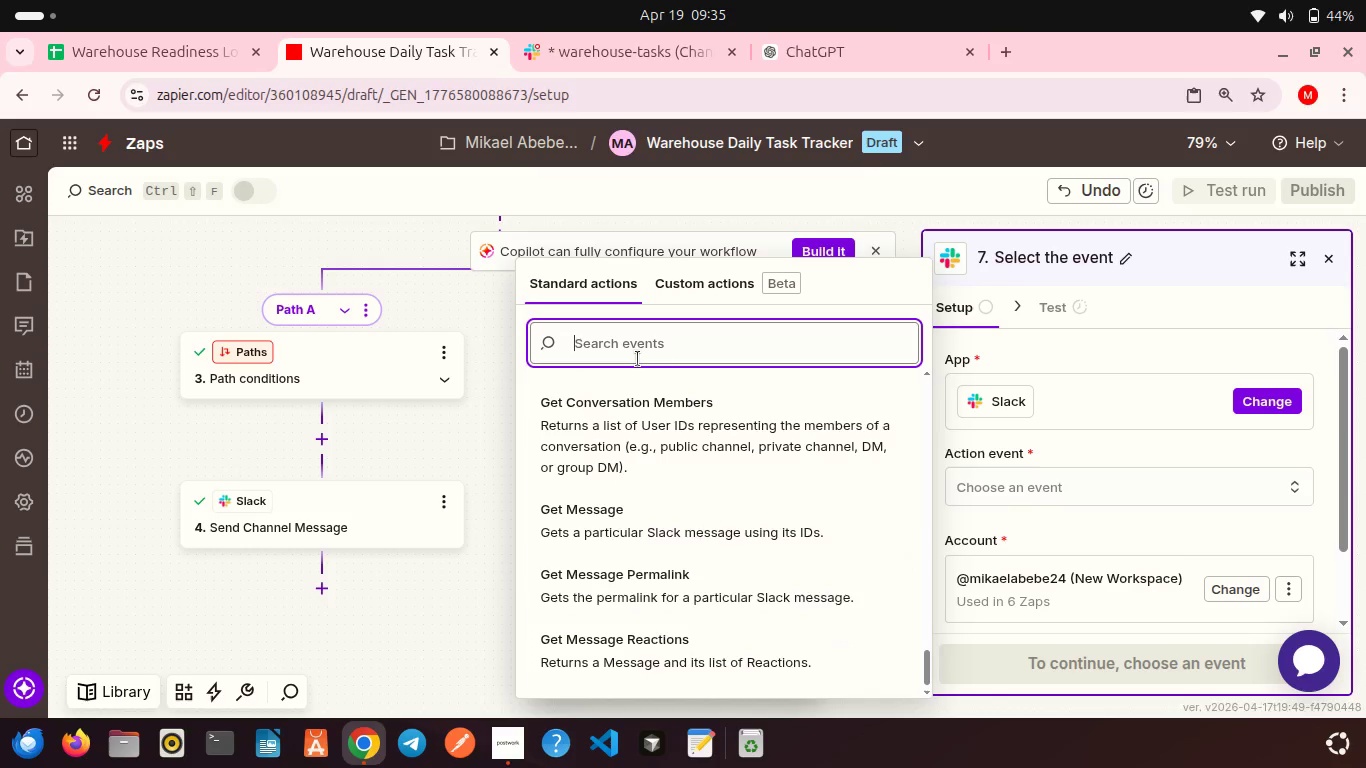 
type(NEW Me)
 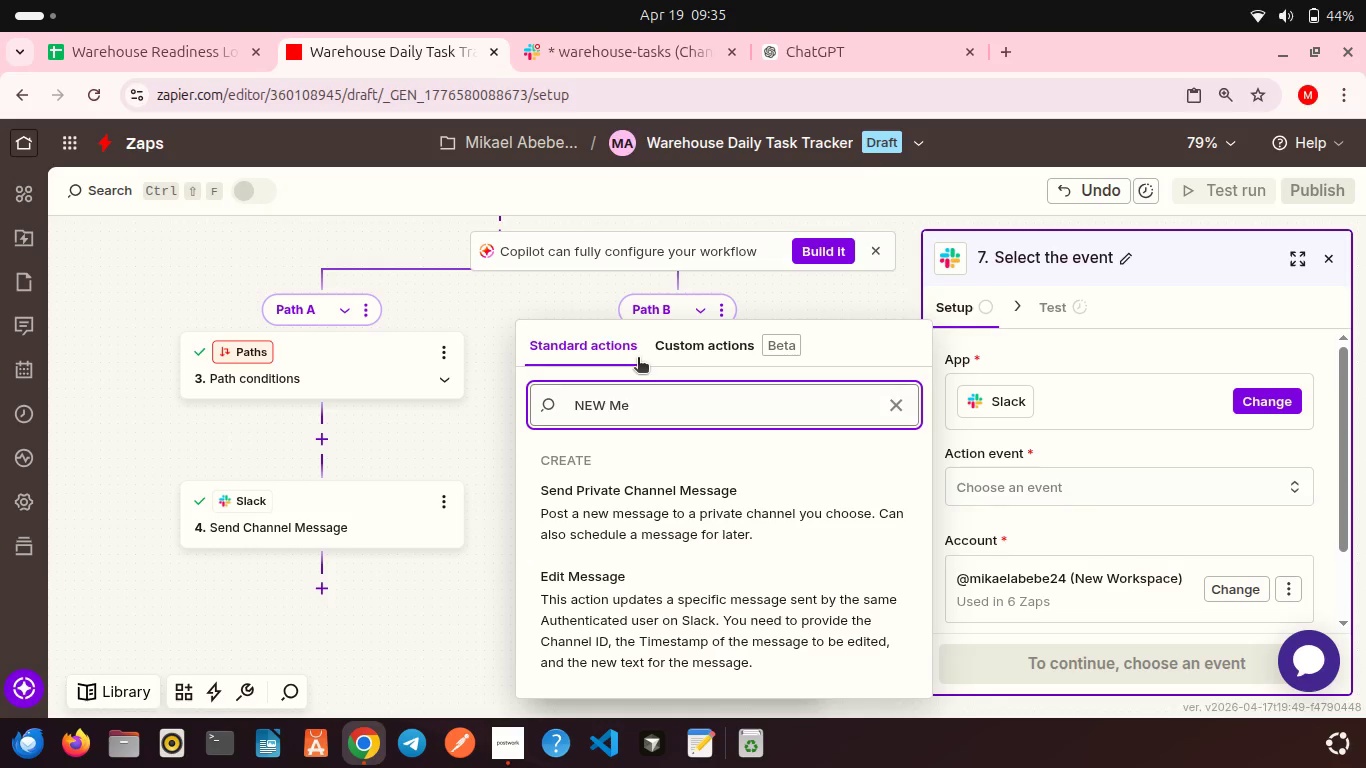 
scroll: coordinate [622, 572], scroll_direction: down, amount: 7.0
 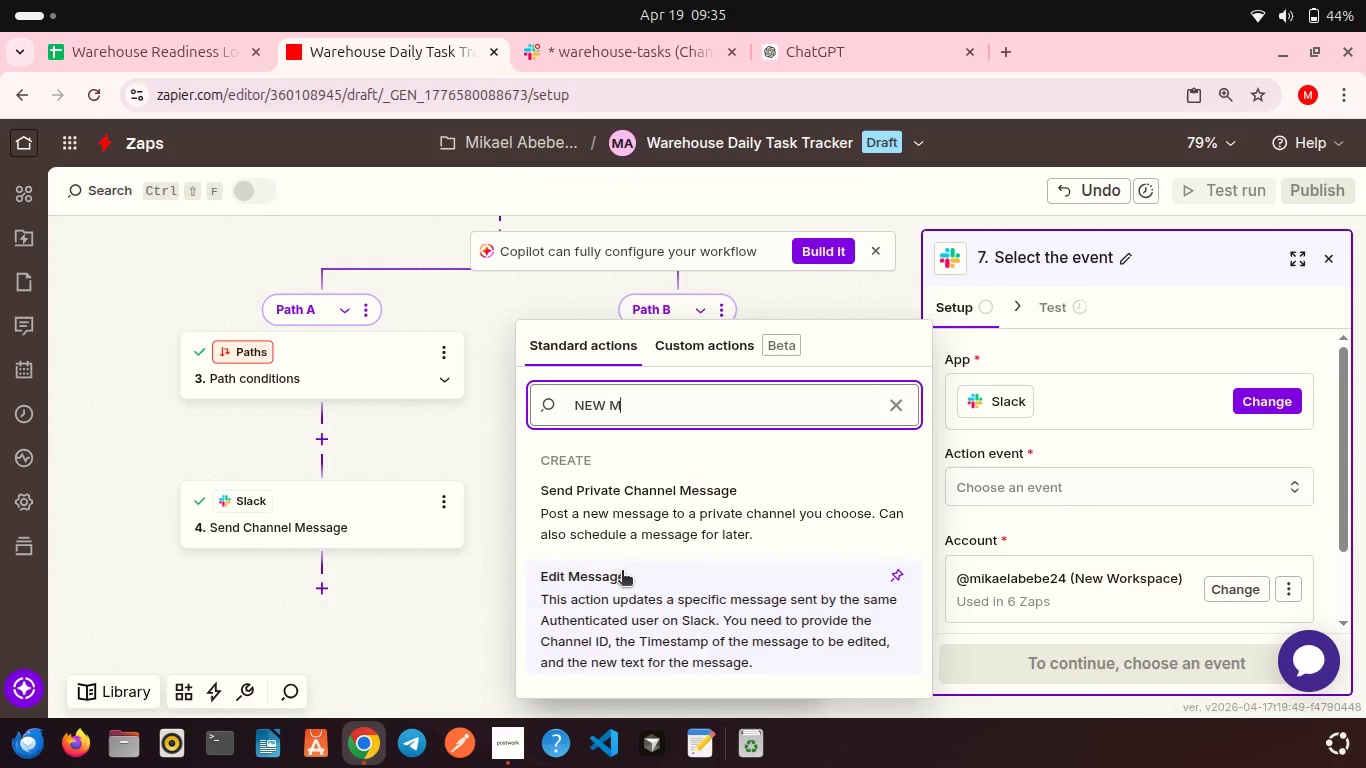 
key(Backspace)
 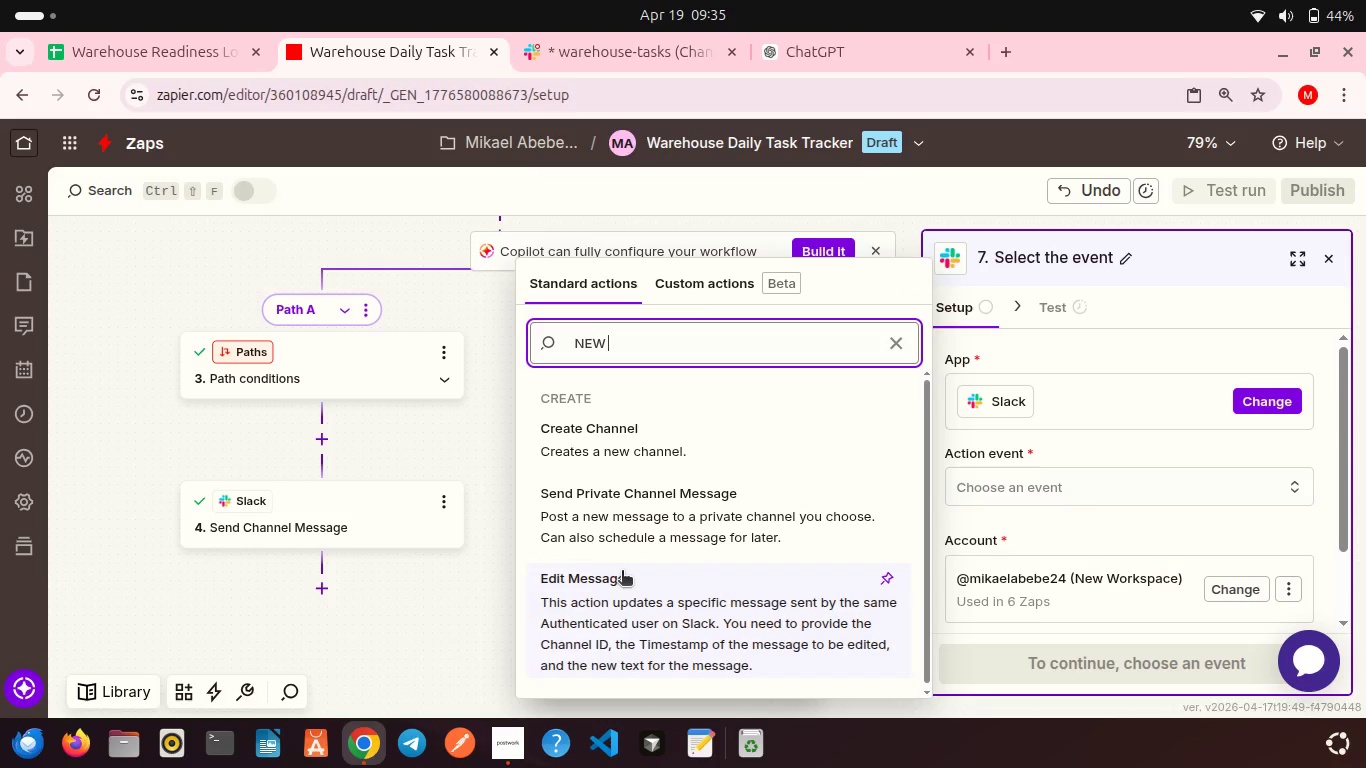 
key(Backspace)
 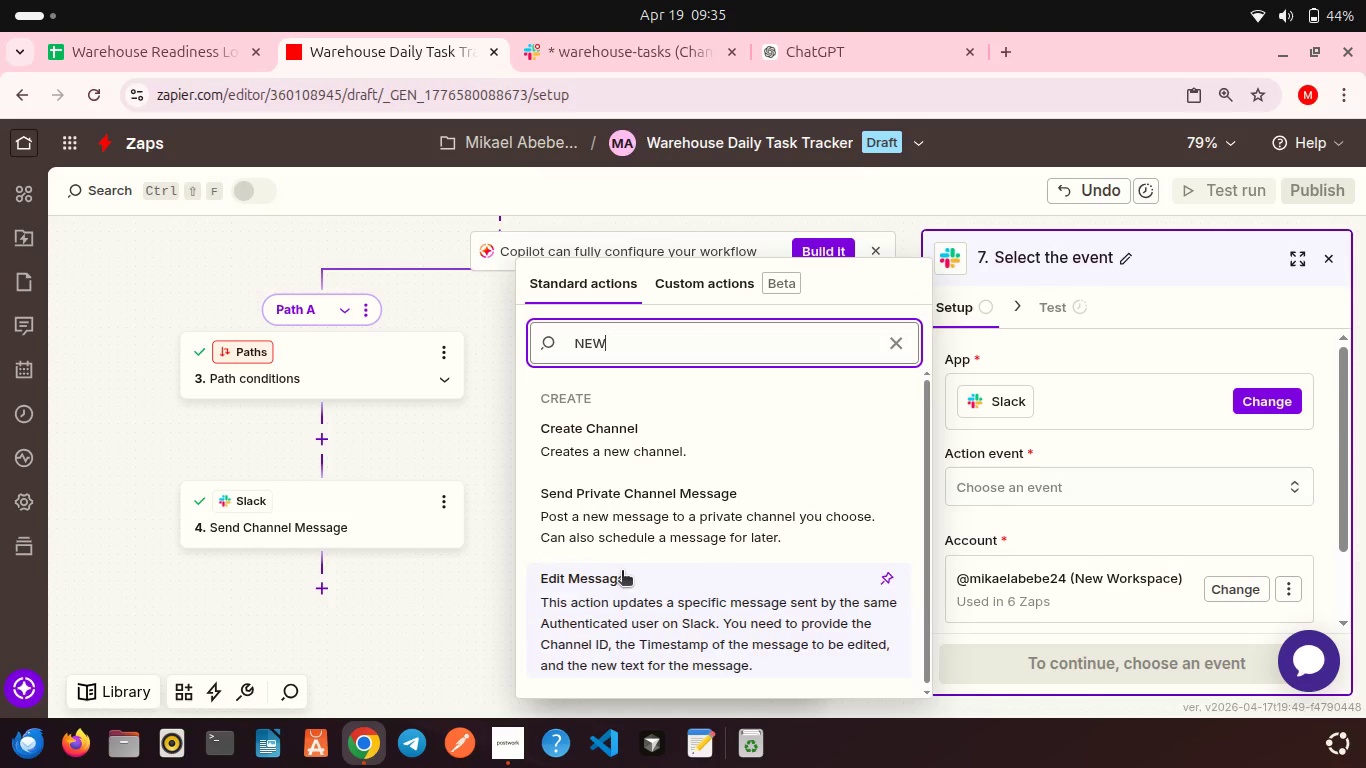 
key(Backspace)
 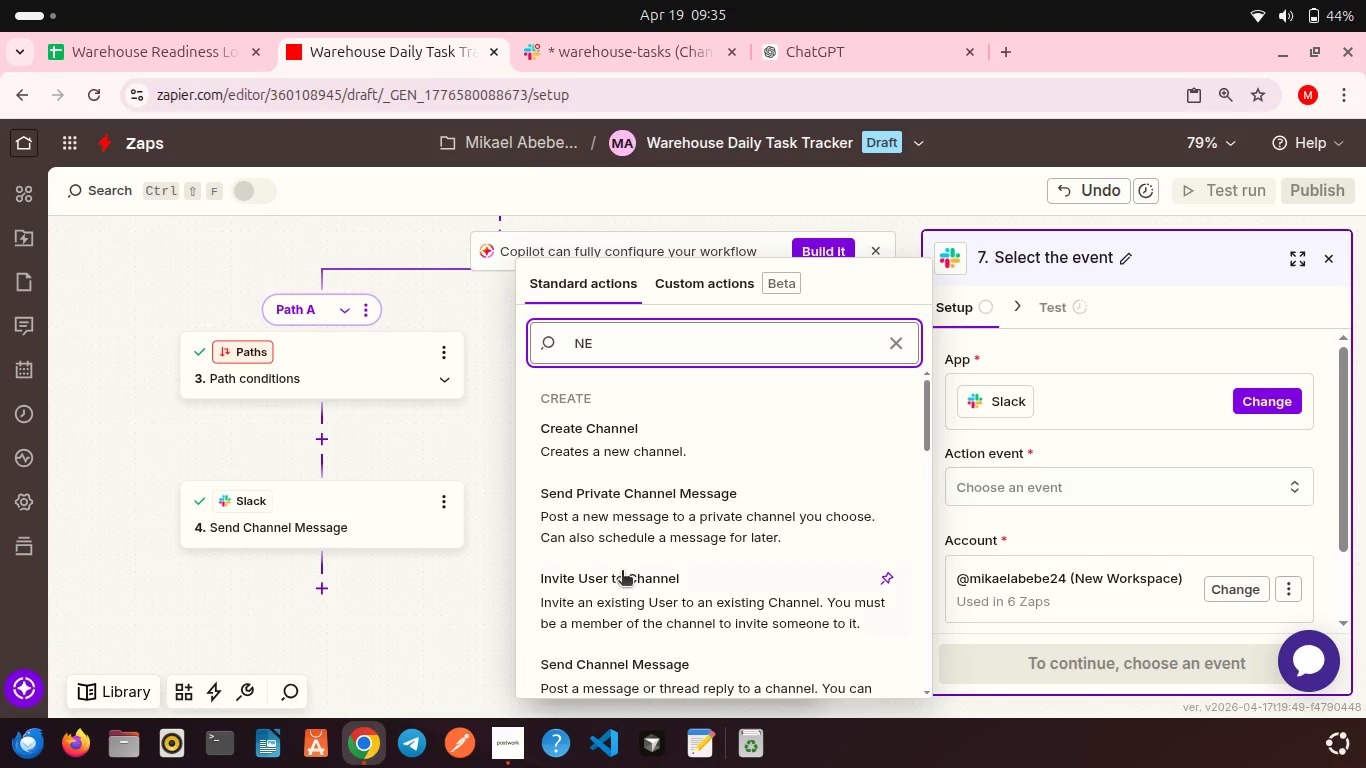 
key(Backspace)
 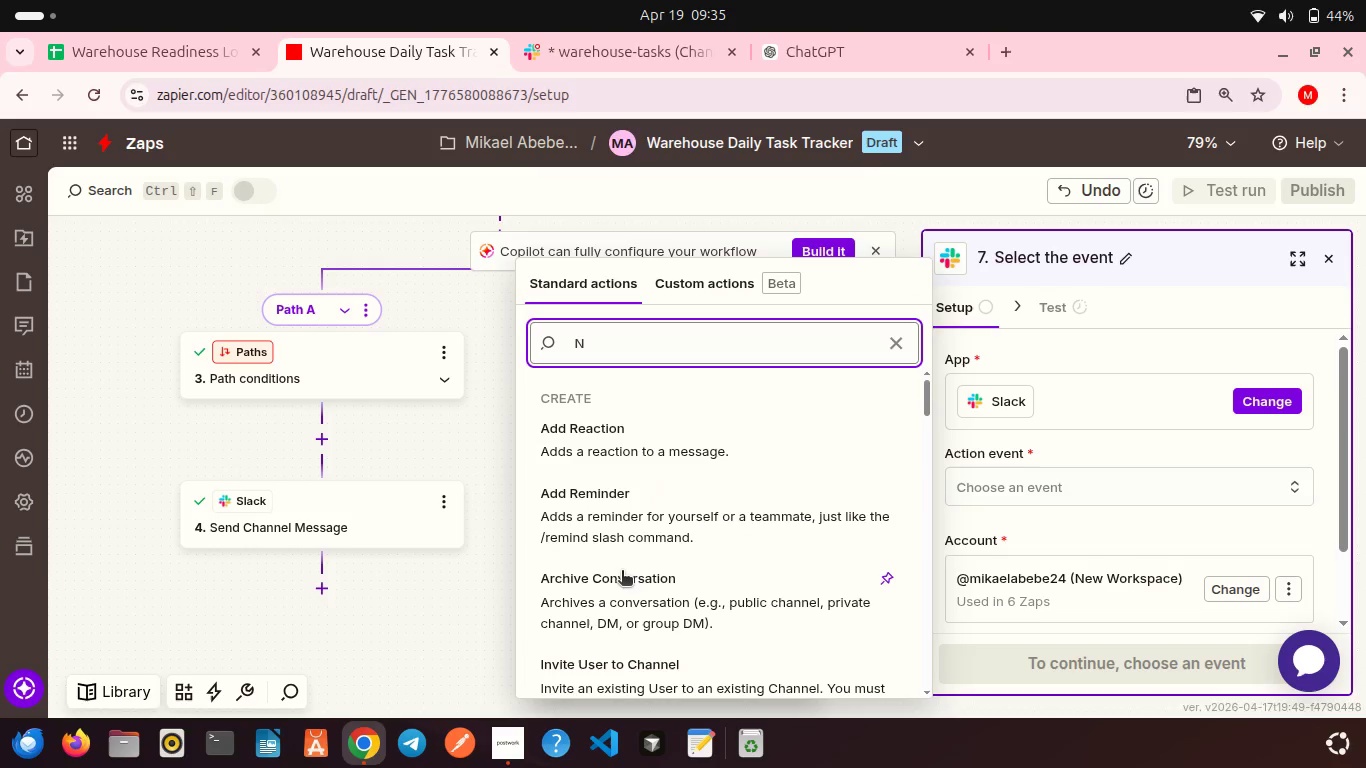 
key(Backspace)
 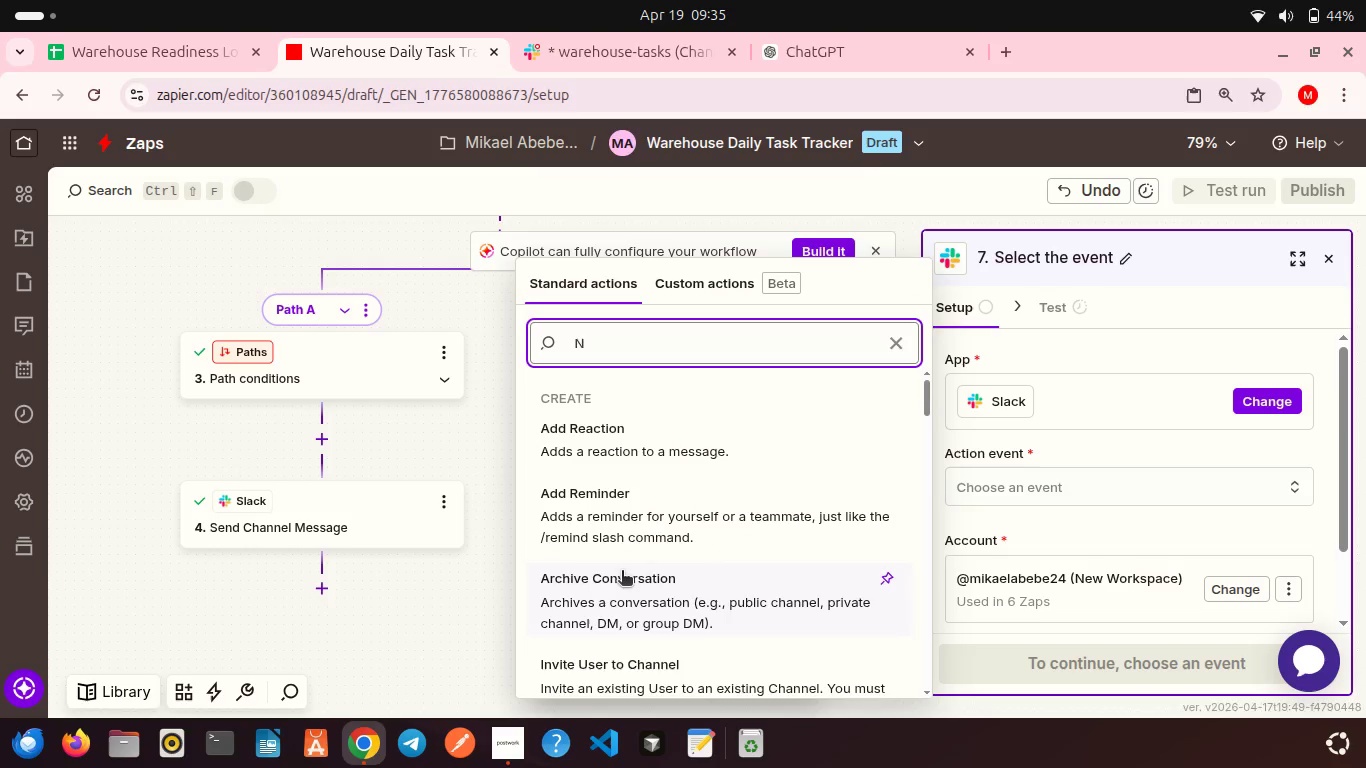 
key(Backspace)
 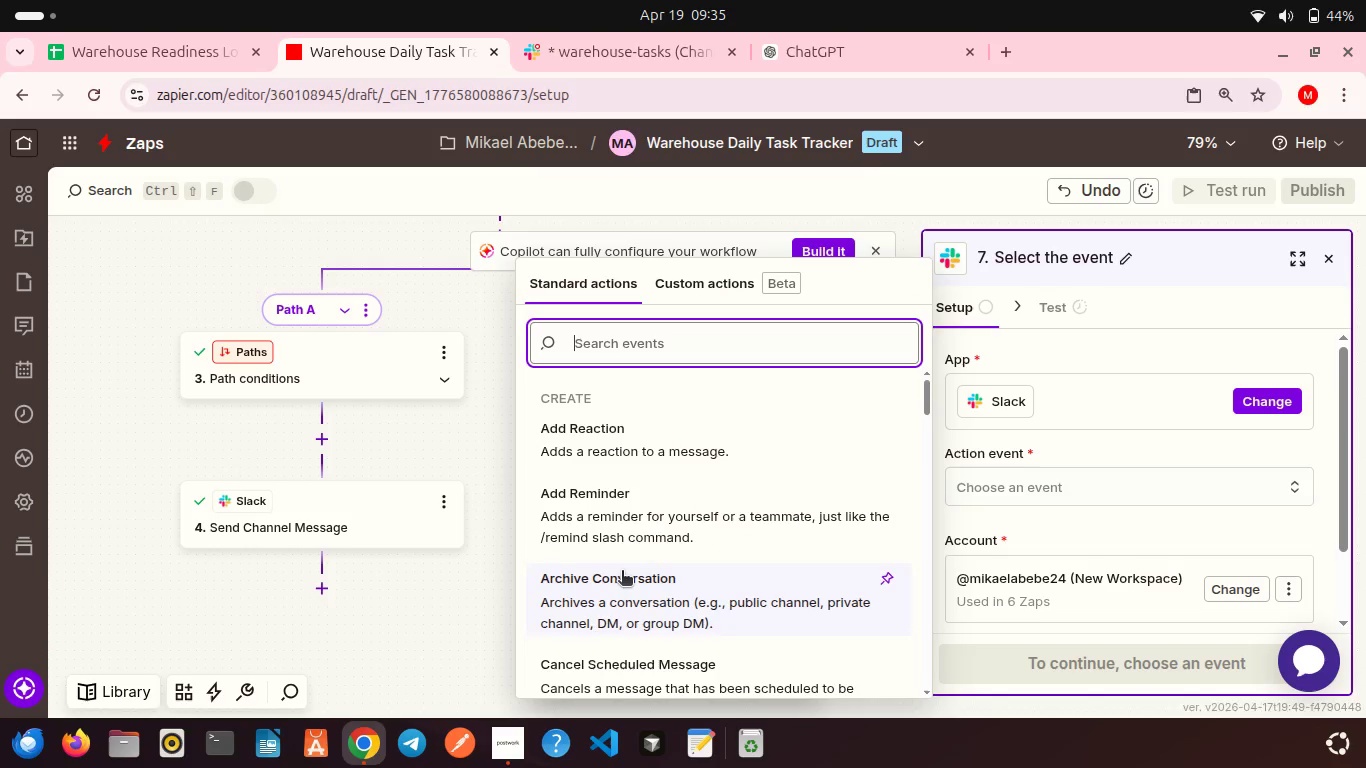 
key(Backspace)
 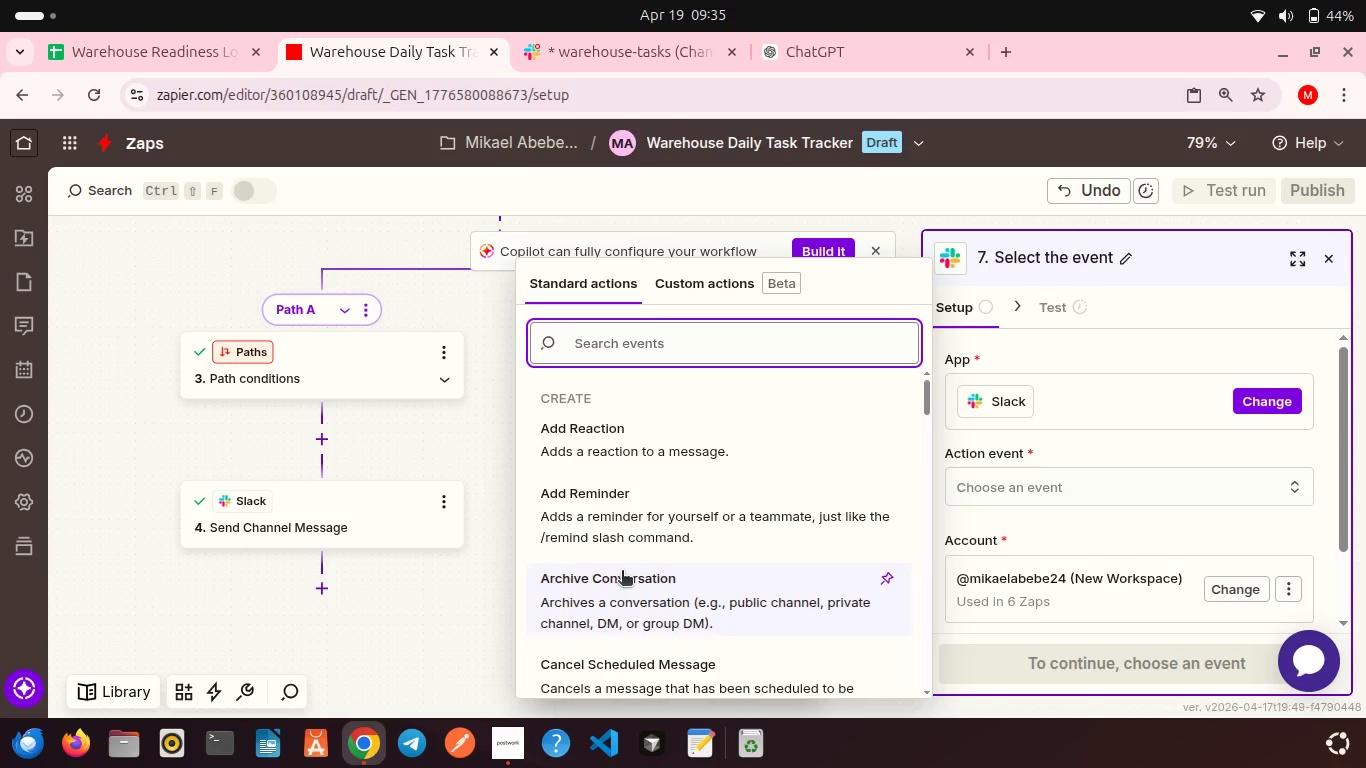 
key(Backspace)
 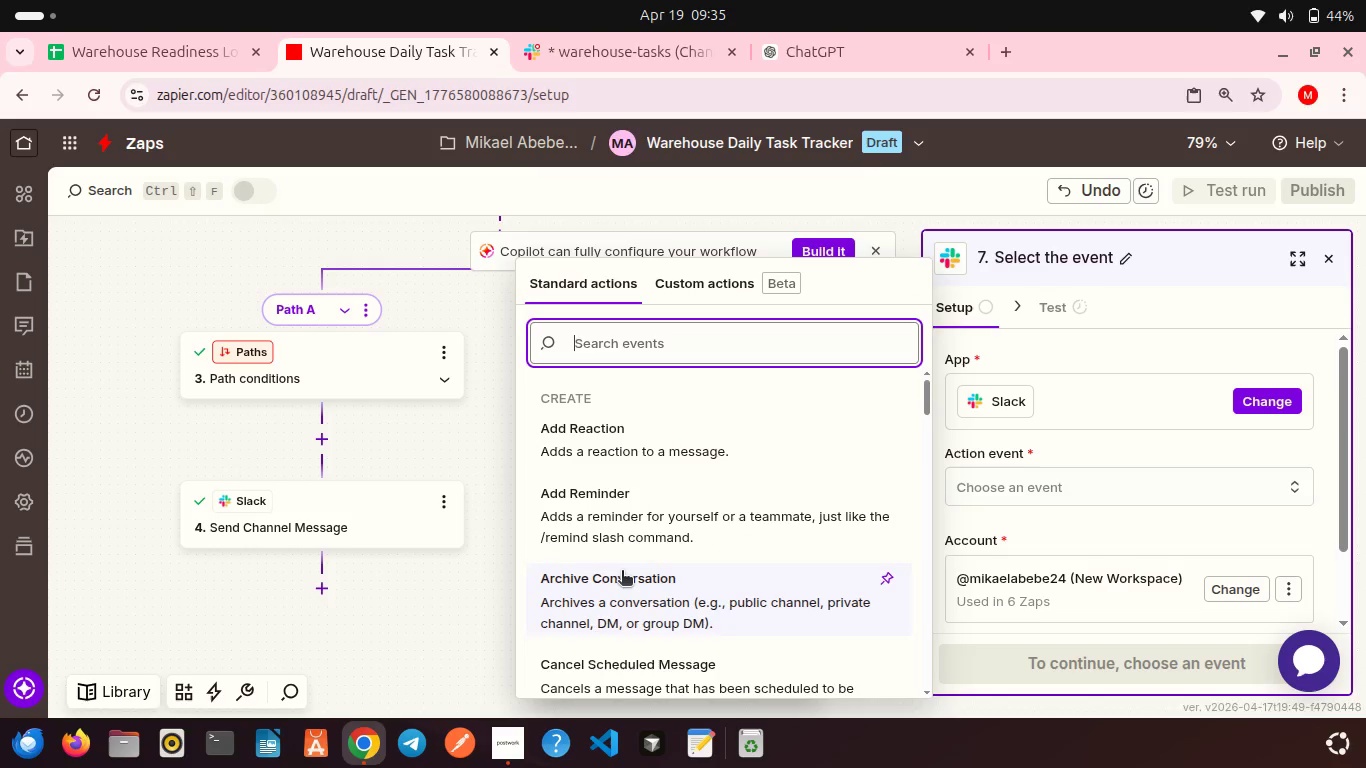 
scroll: coordinate [622, 572], scroll_direction: down, amount: 6.0
 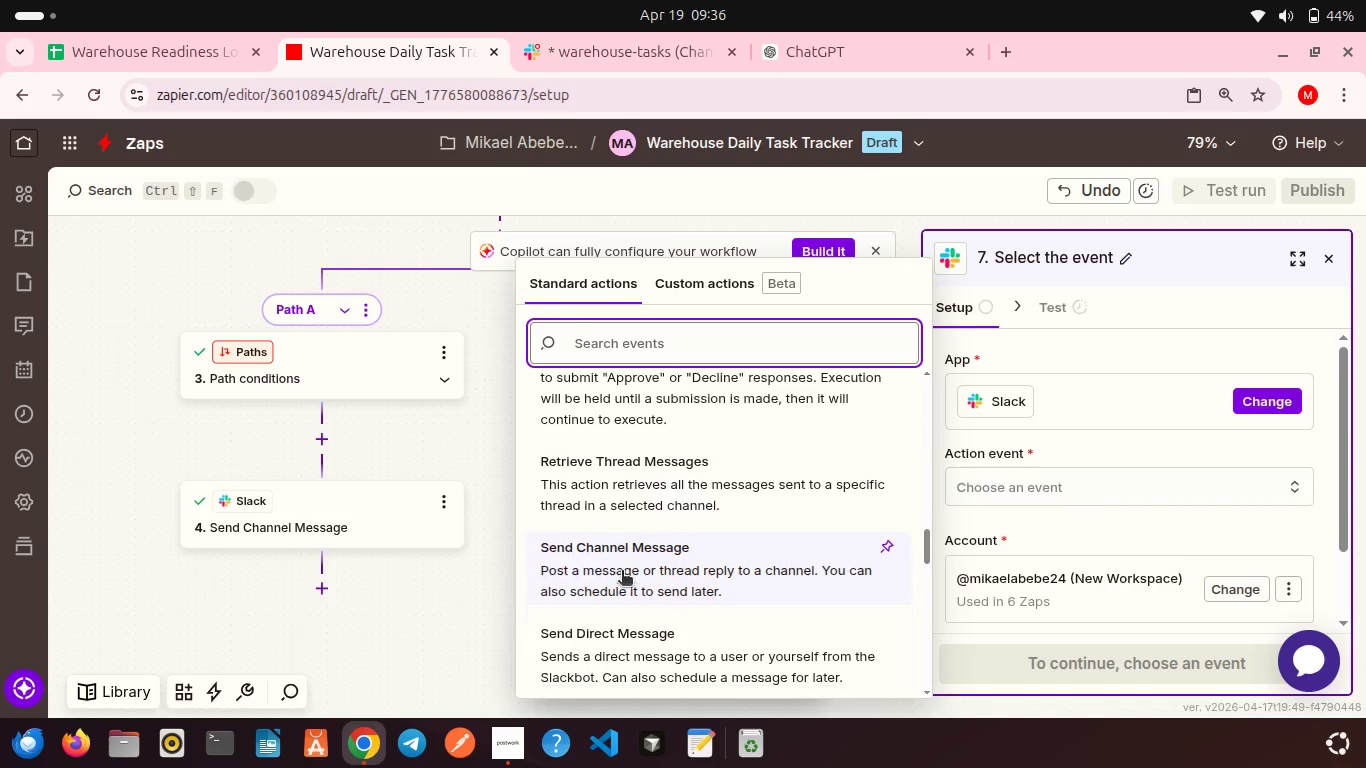 
scroll: coordinate [622, 572], scroll_direction: down, amount: 5.0
 